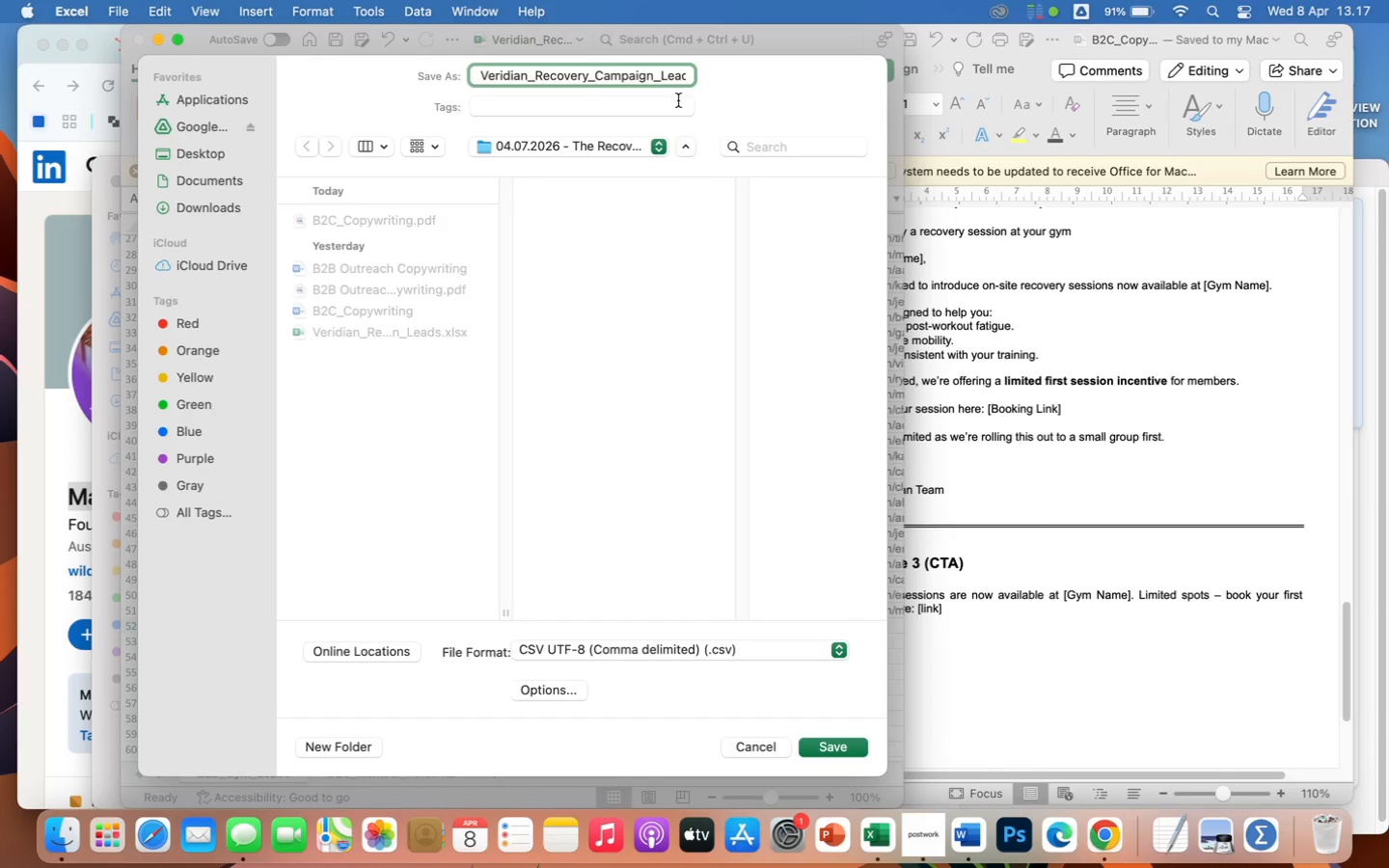 
type(B2b_)
key(Backspace)
key(Backspace)
type(B)
 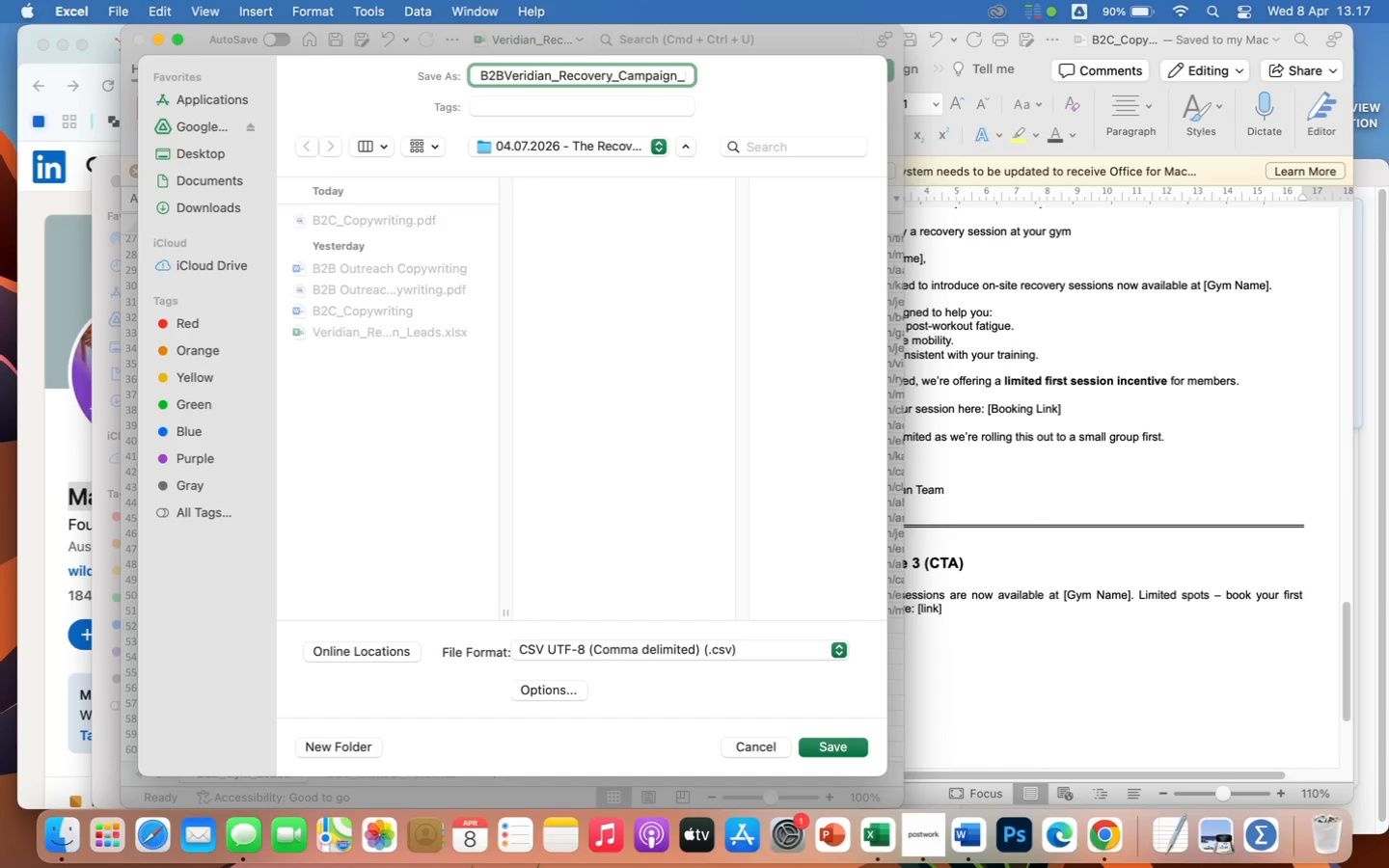 
type(_Leads)
key(Backspace)
 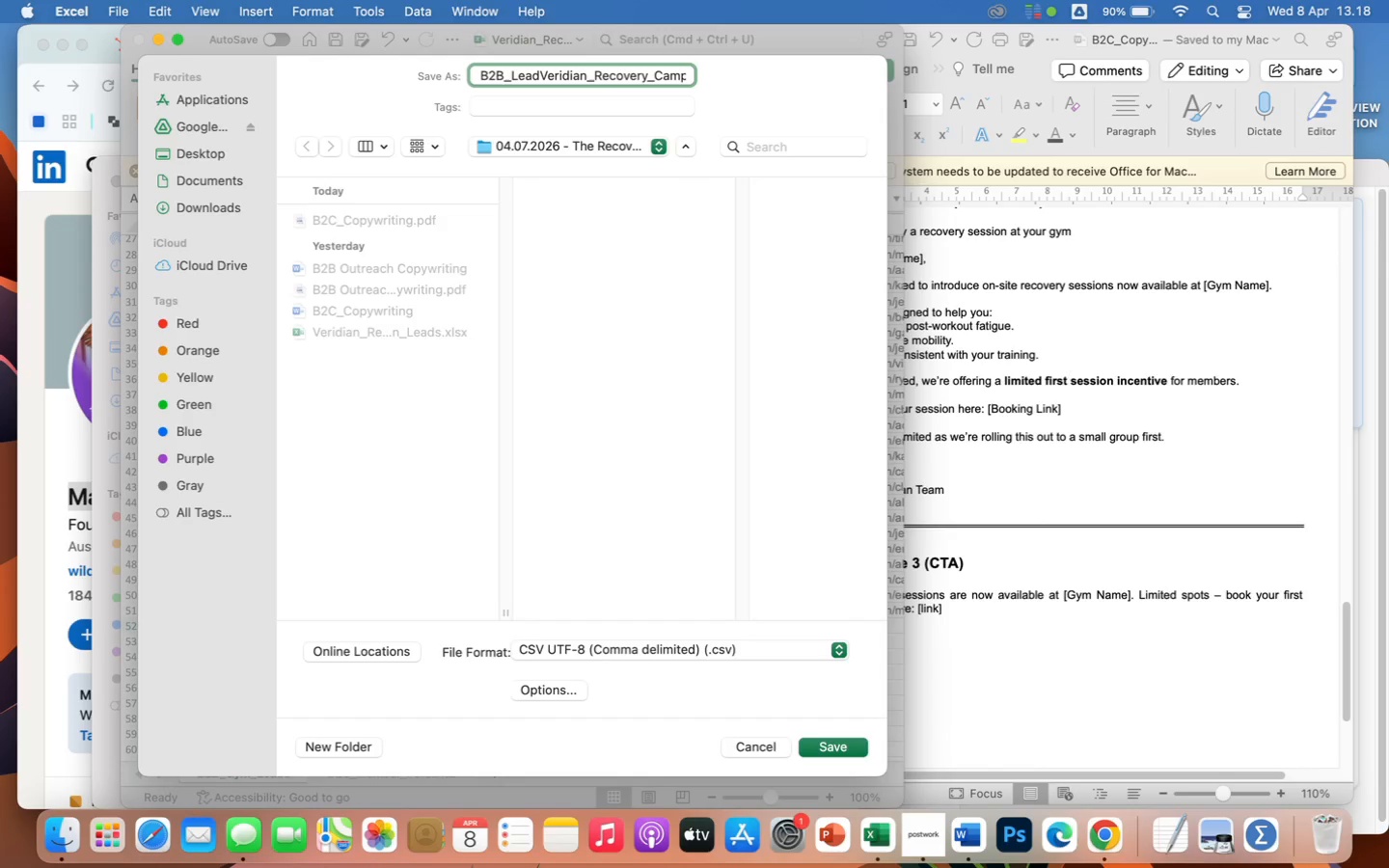 
hold_key(key=ArrowRight, duration=1.51)
 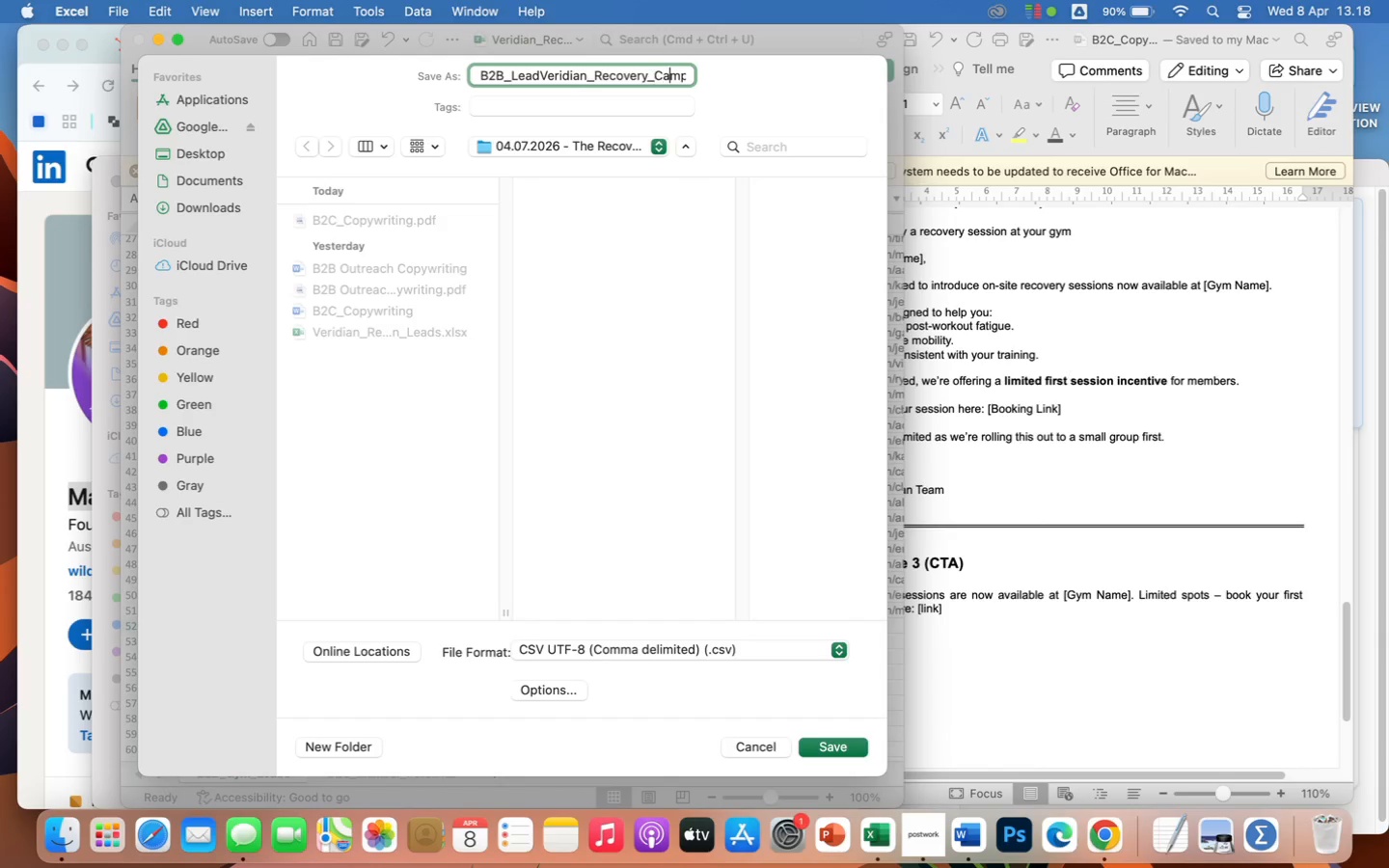 
hold_key(key=ArrowRight, duration=1.08)
 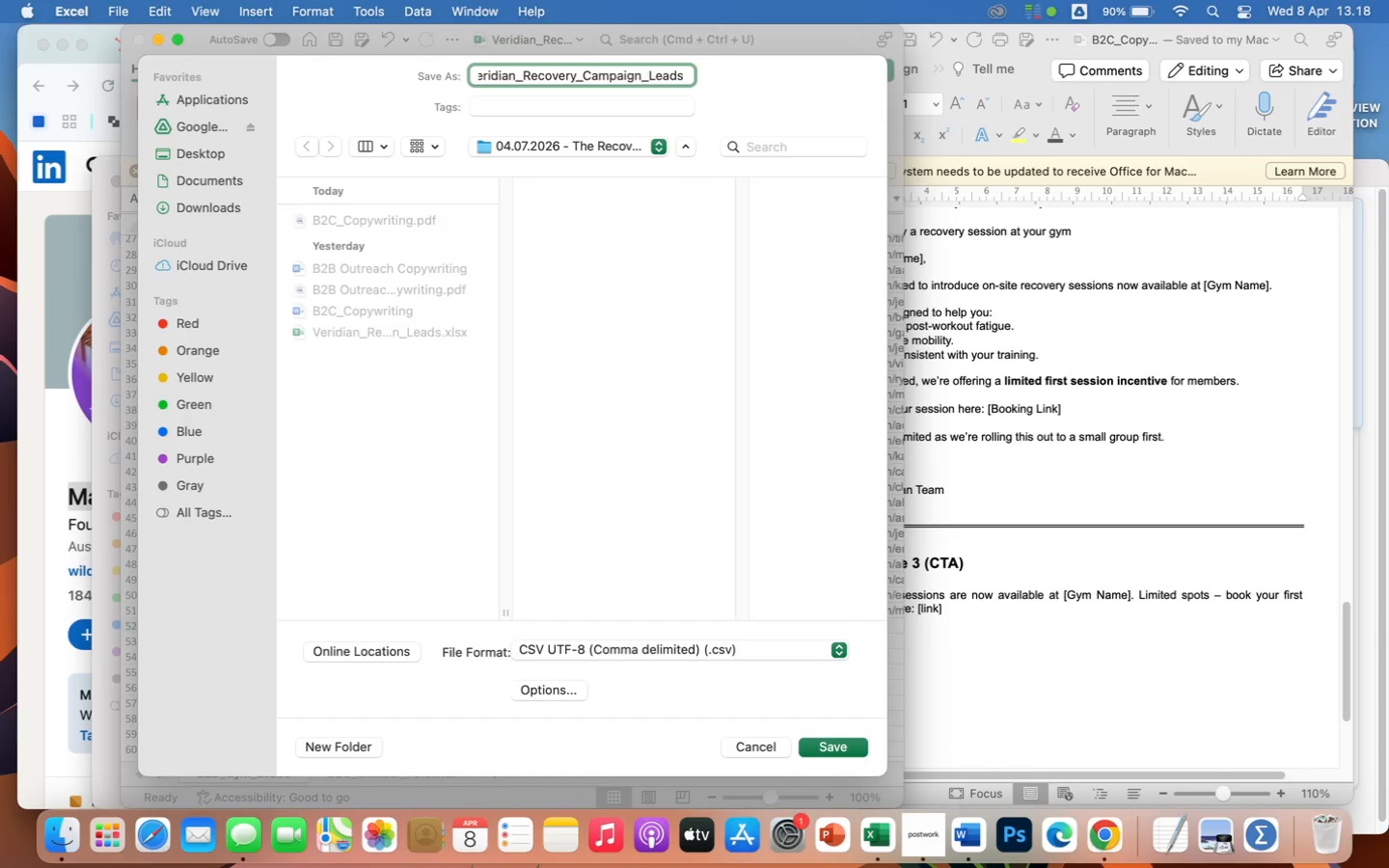 
key(ArrowRight)
 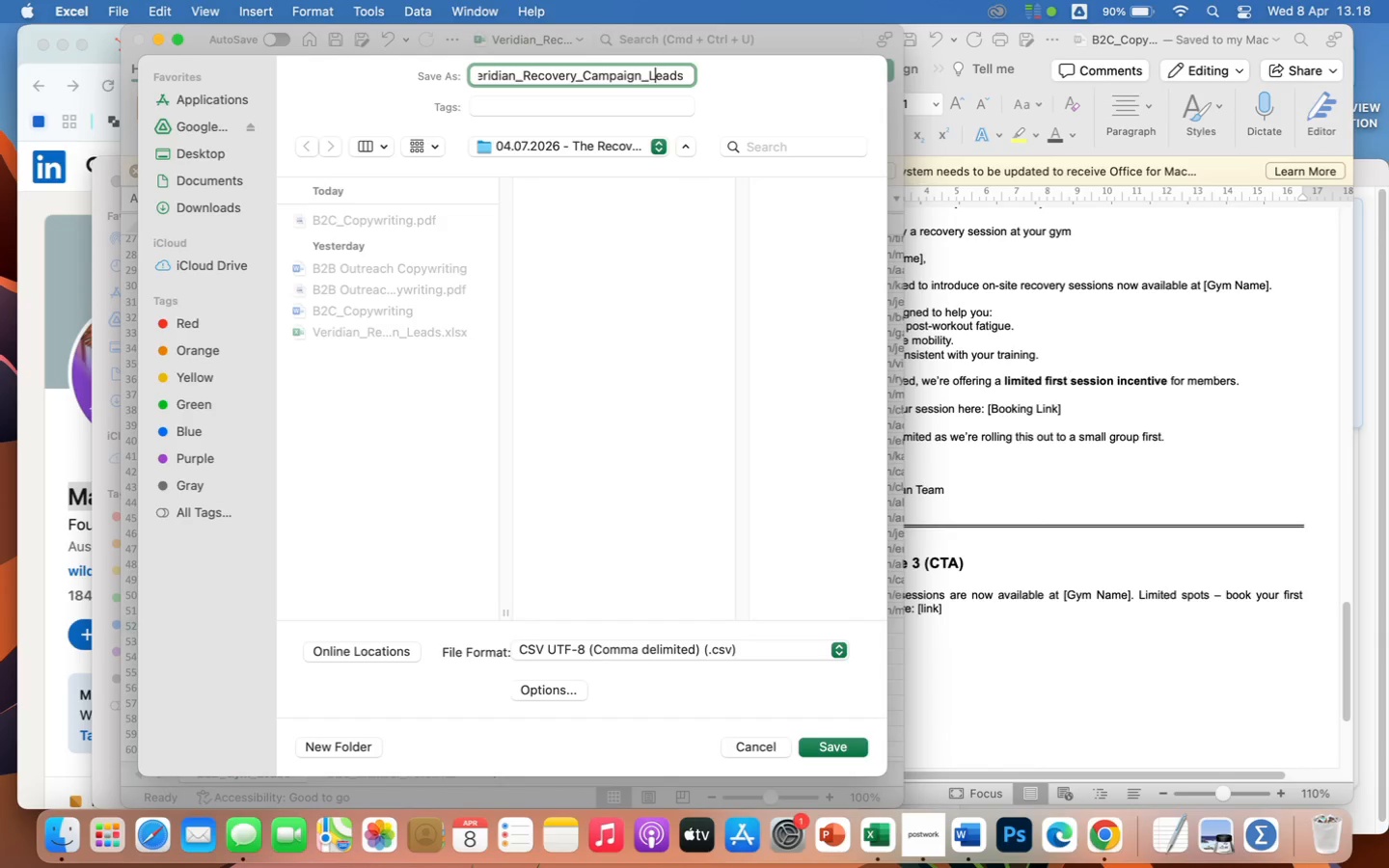 
key(ArrowRight)
 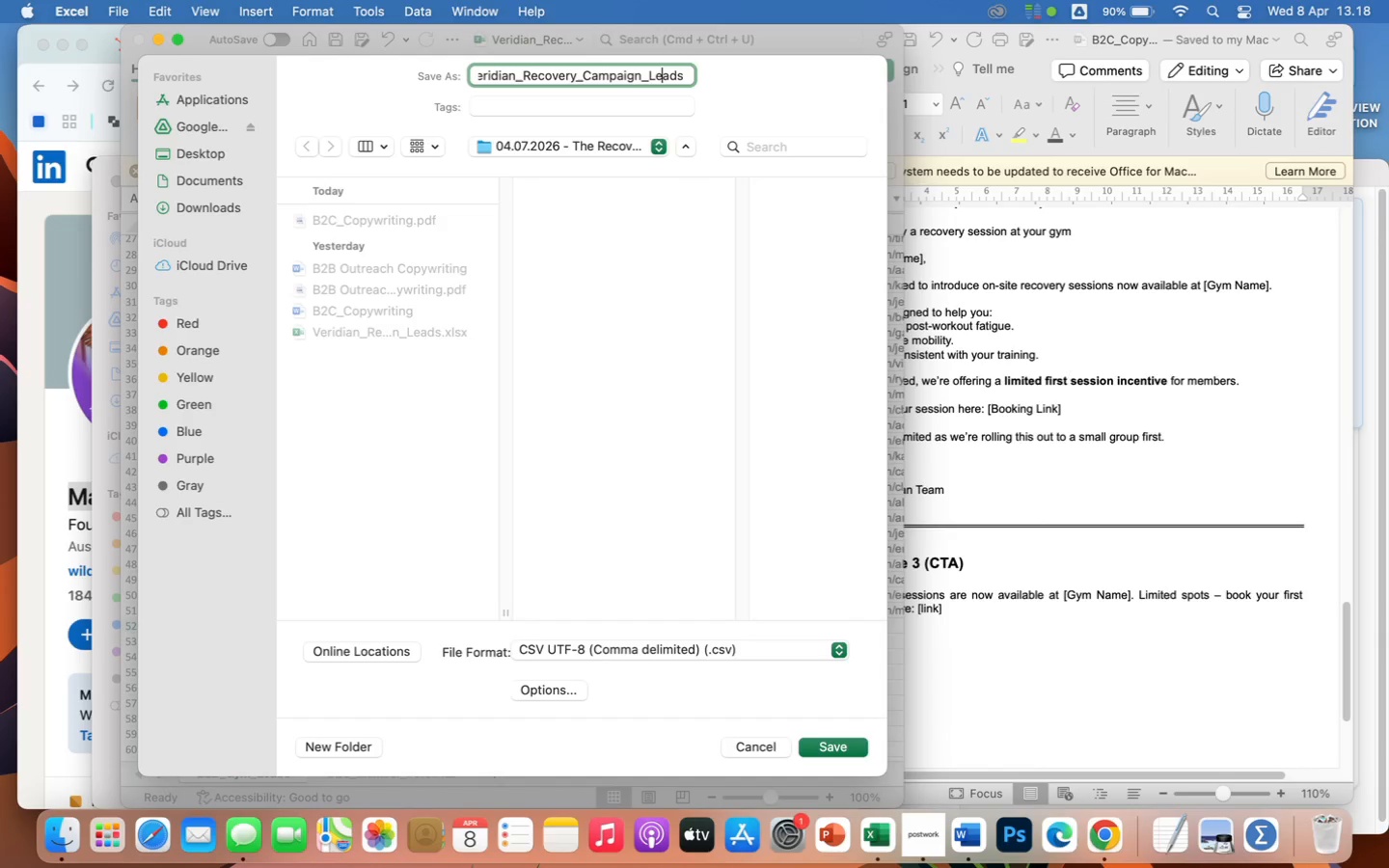 
key(ArrowRight)
 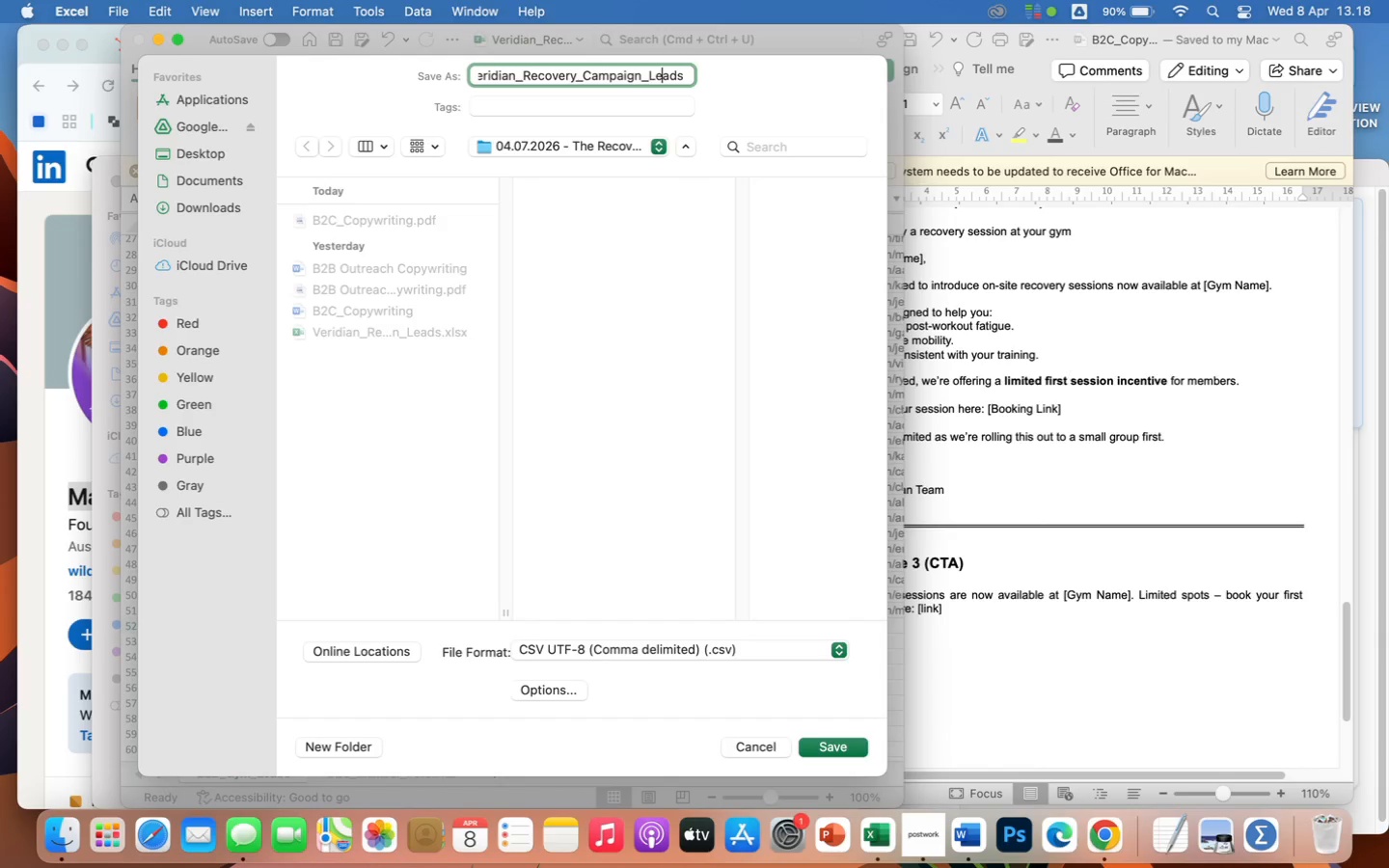 
key(ArrowRight)
 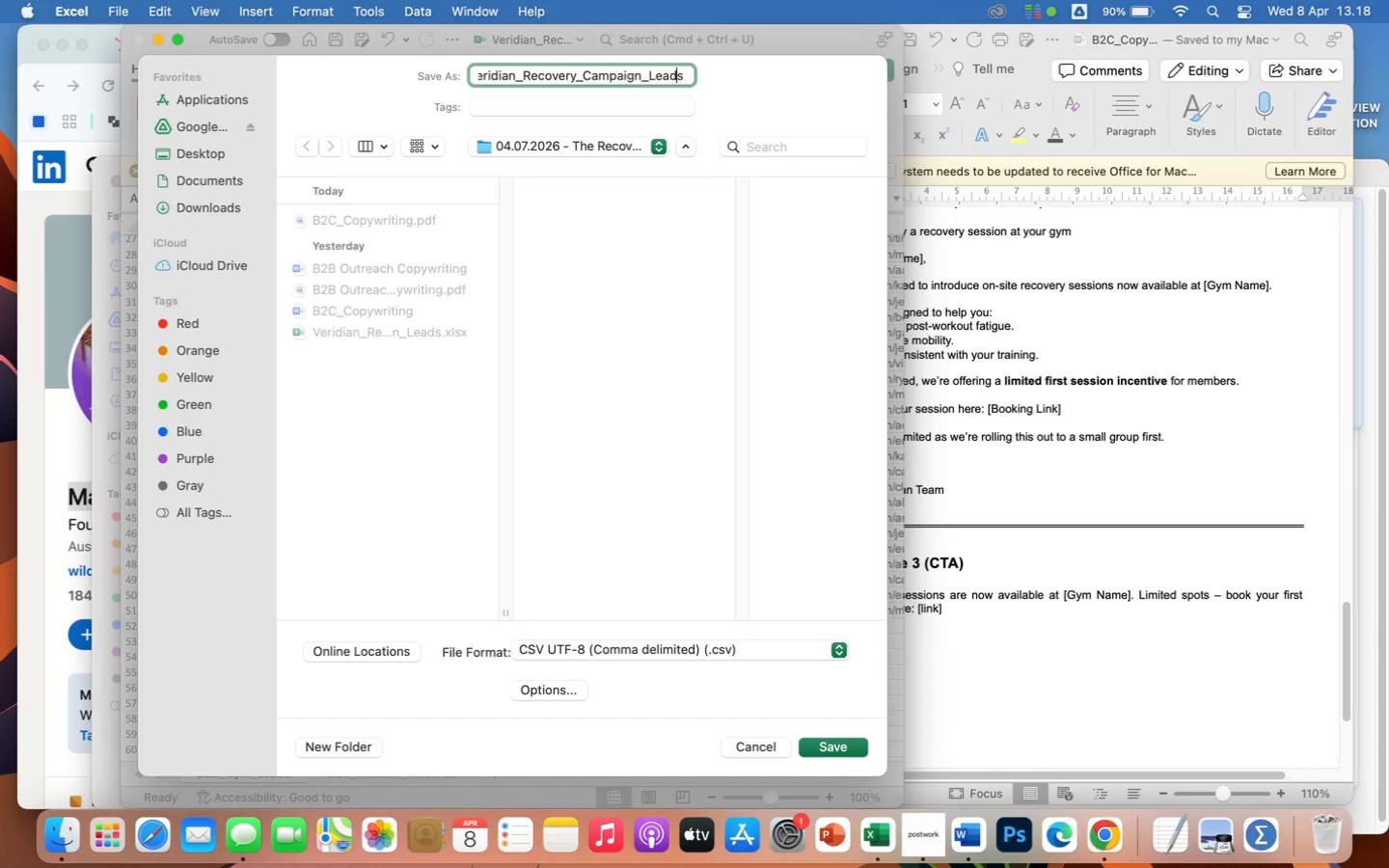 
key(ArrowRight)
 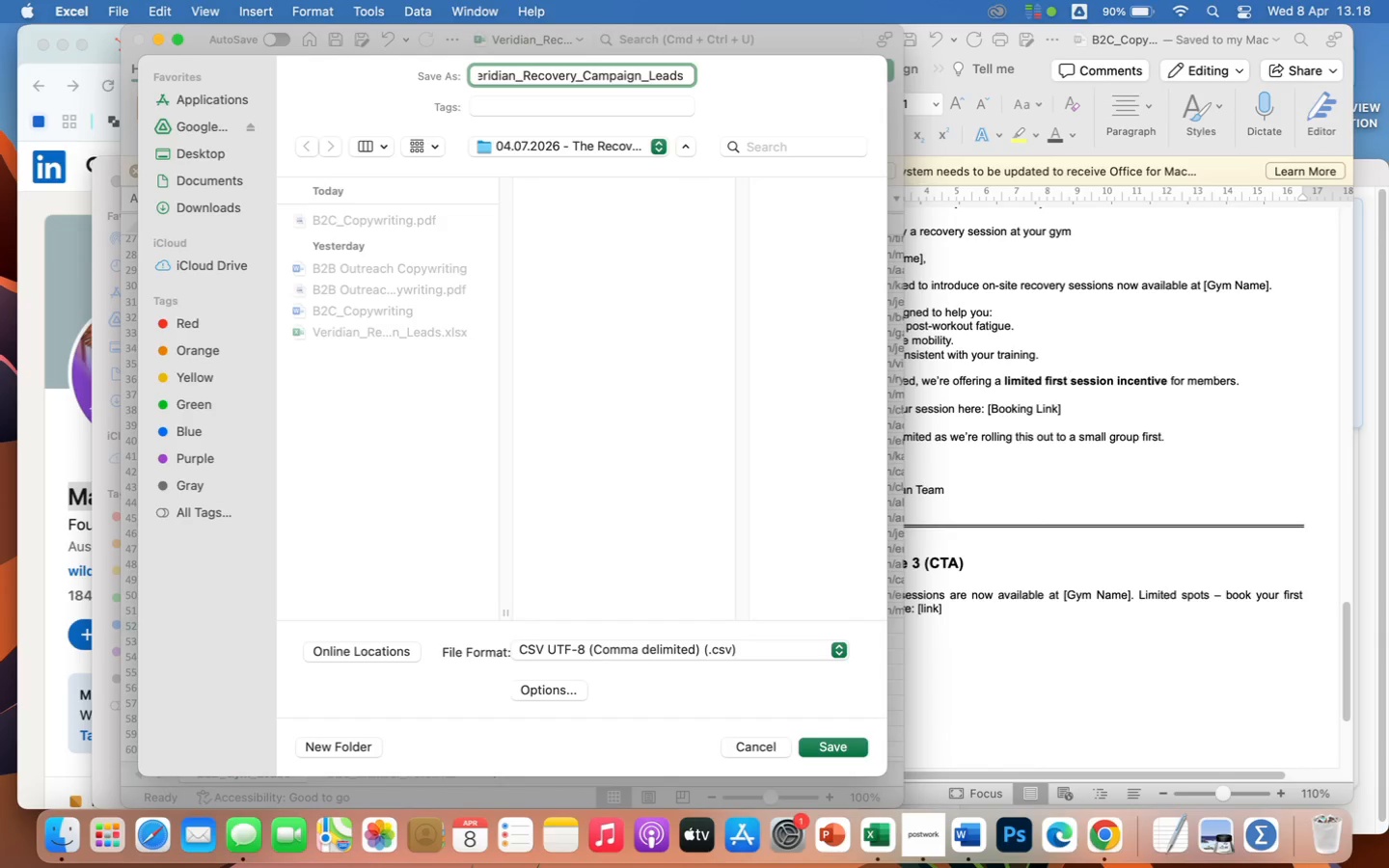 
key(ArrowRight)
 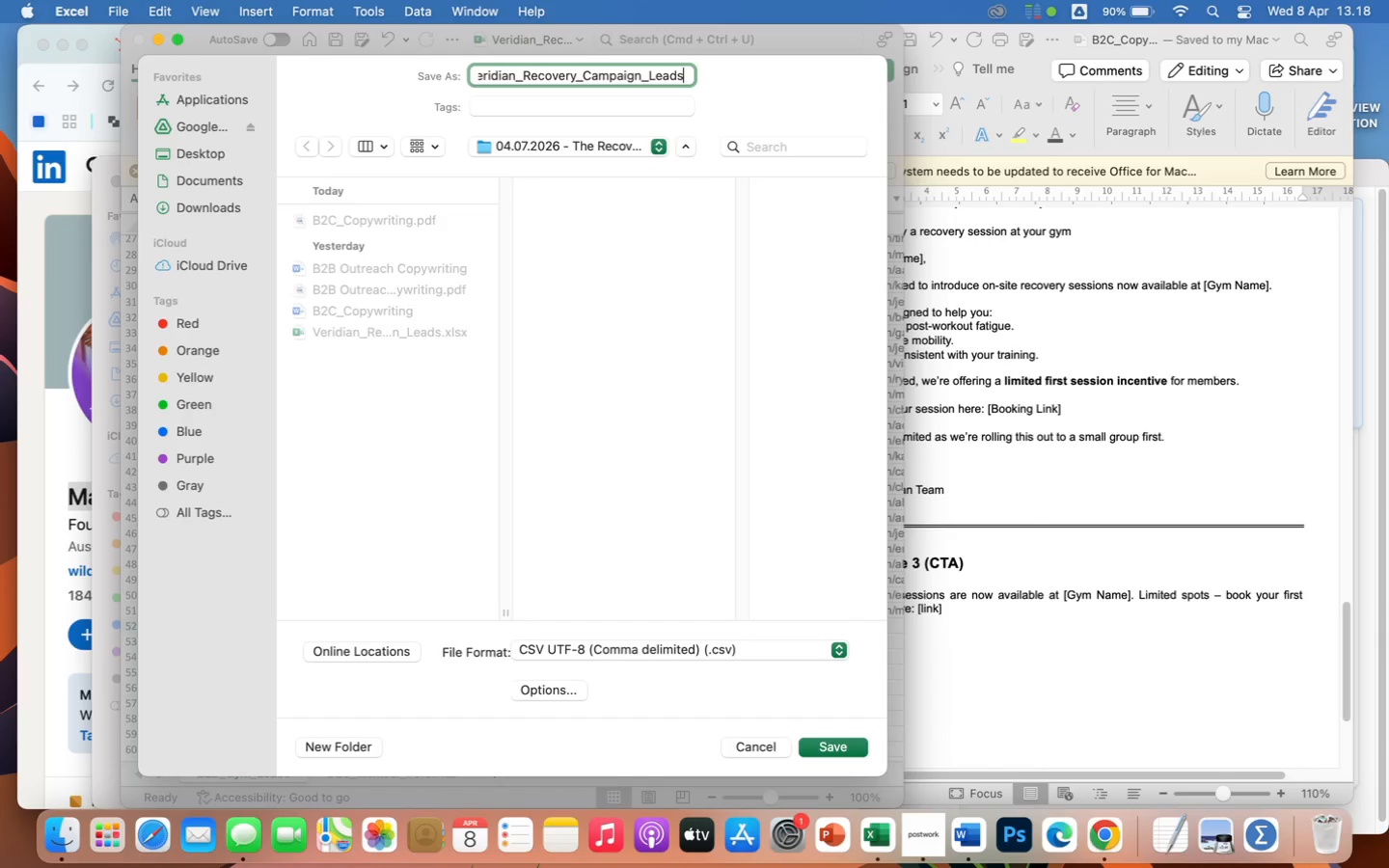 
hold_key(key=ArrowLeft, duration=1.5)
 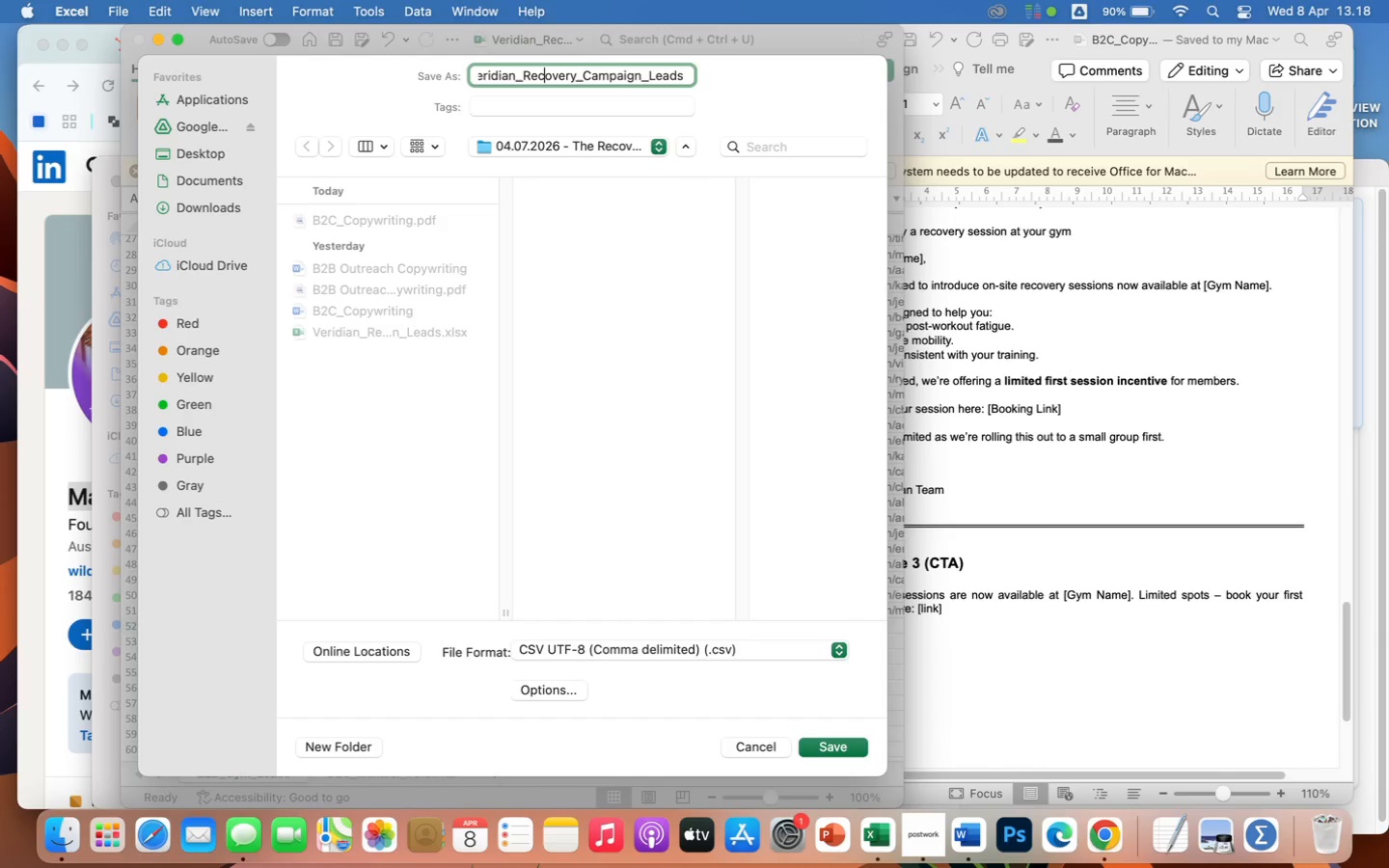 
hold_key(key=ArrowLeft, duration=1.51)
 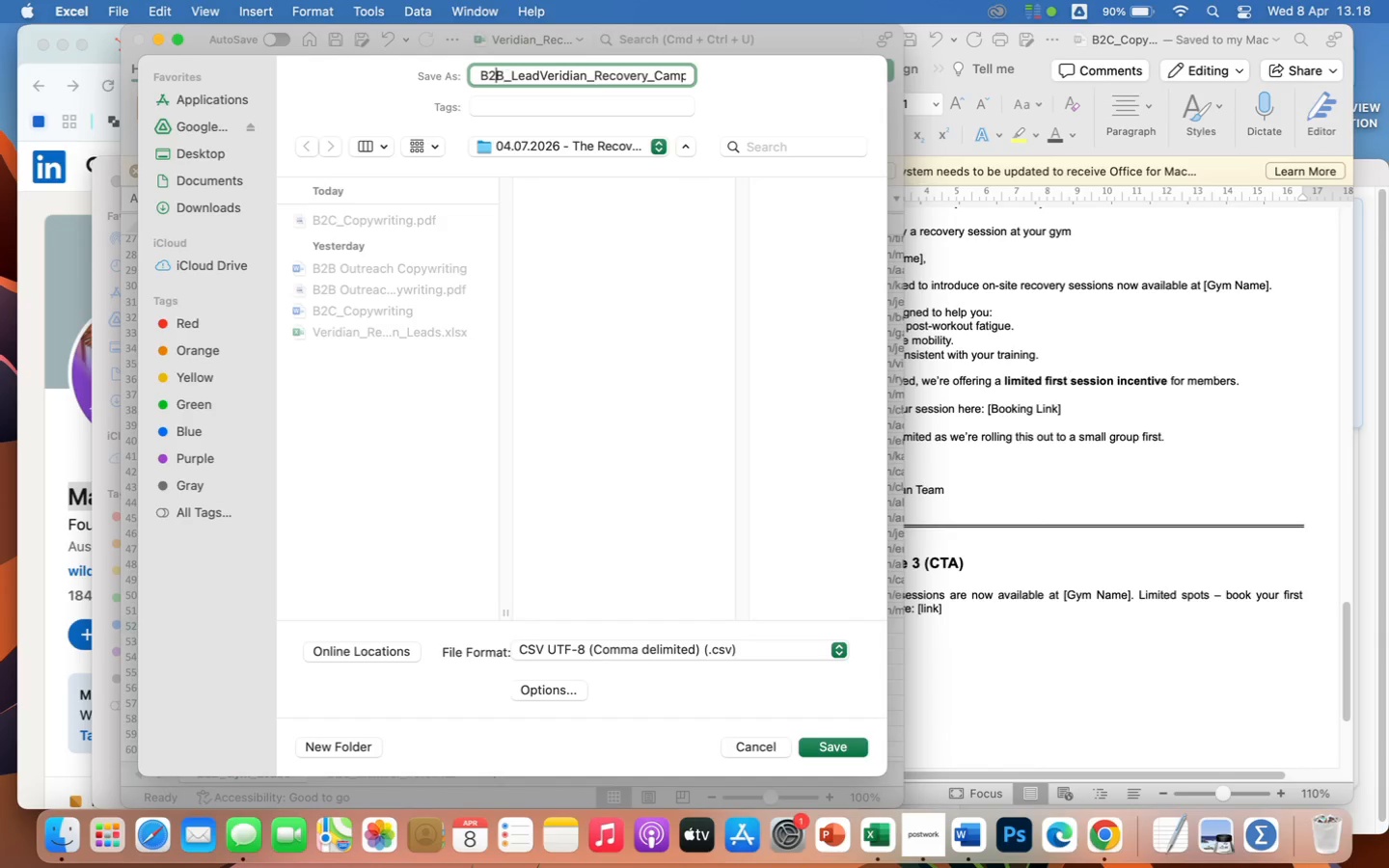 
hold_key(key=ArrowLeft, duration=1.06)
 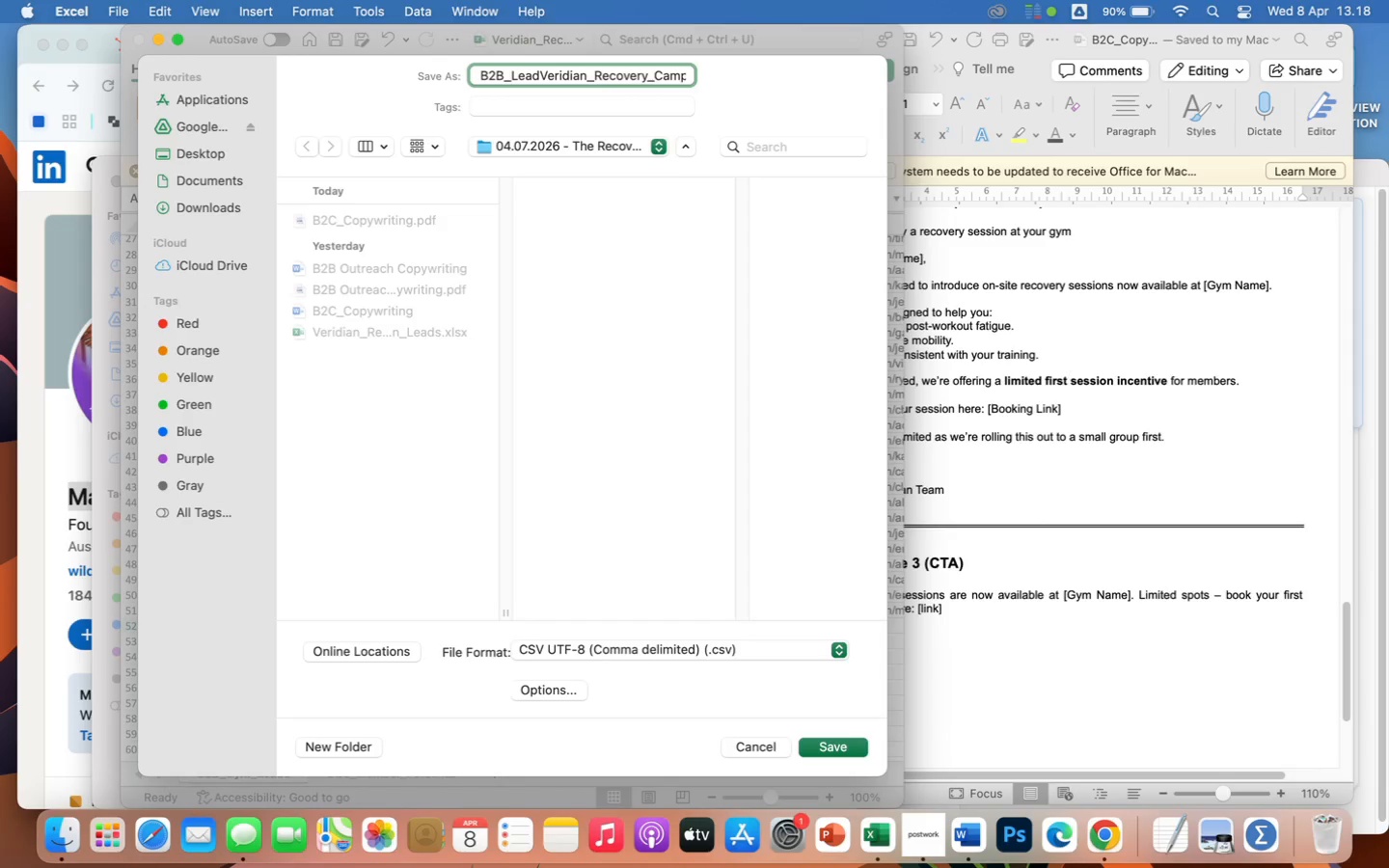 
key(ArrowRight)
 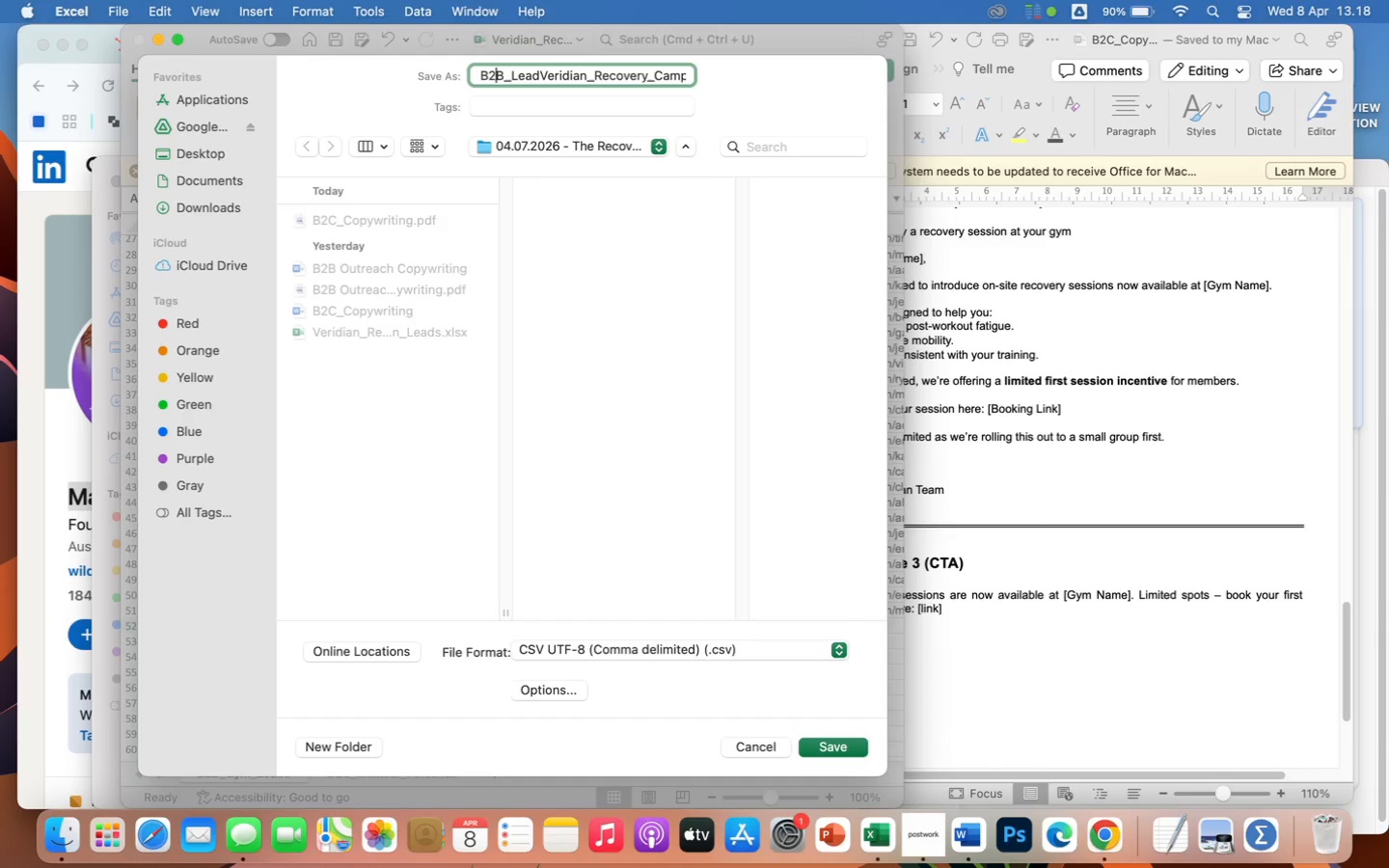 
key(ArrowRight)
 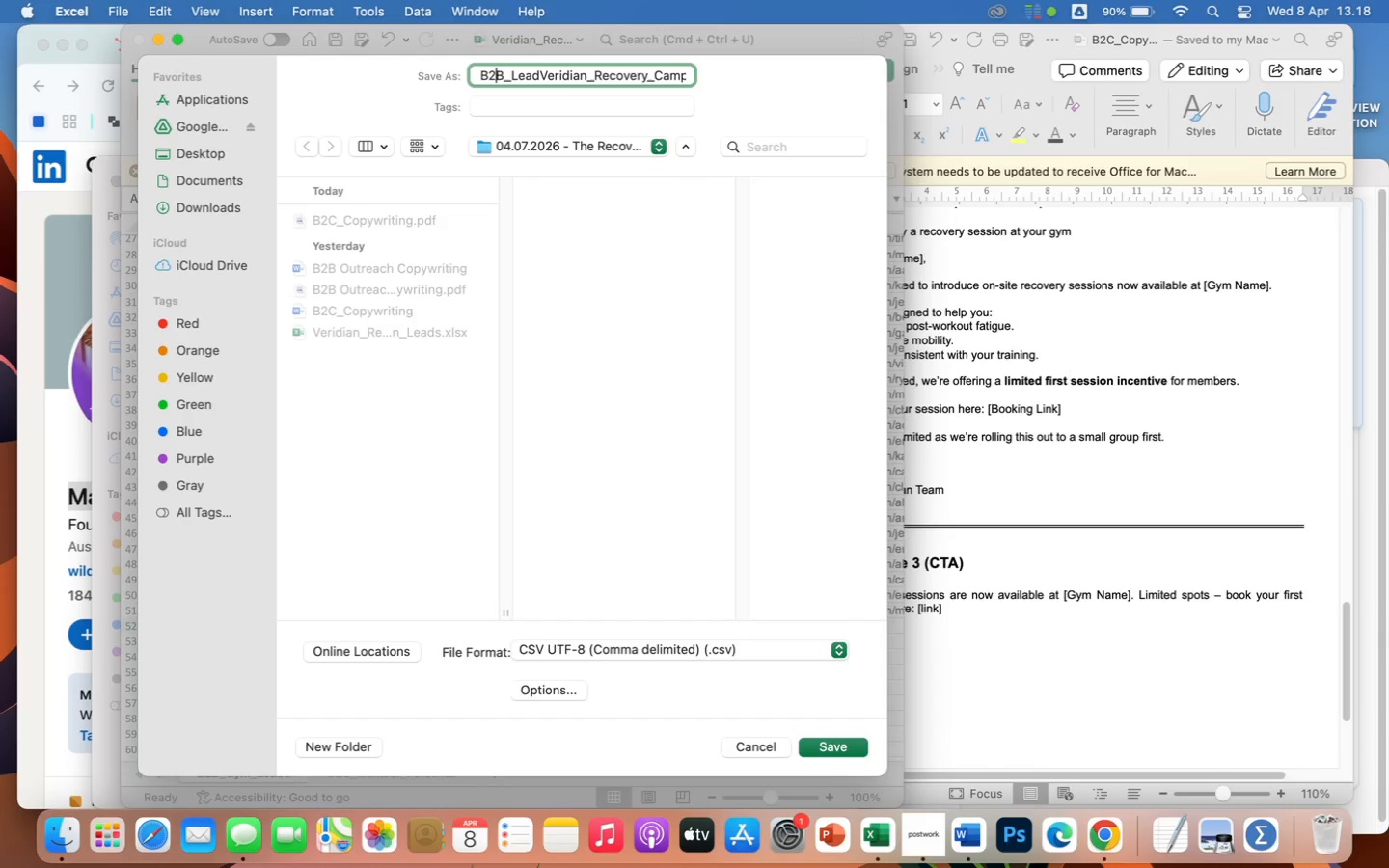 
key(ArrowRight)
 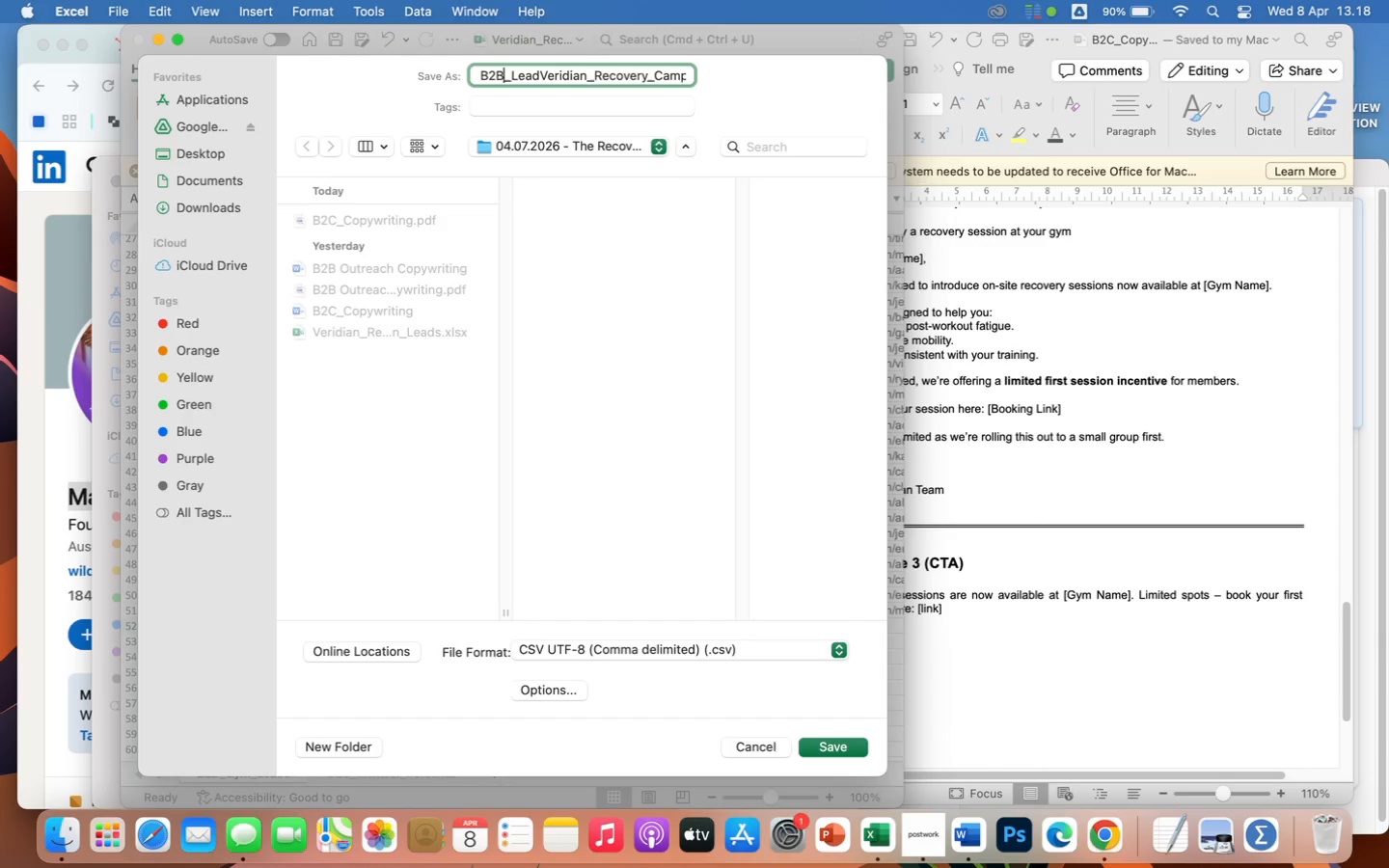 
key(ArrowRight)
 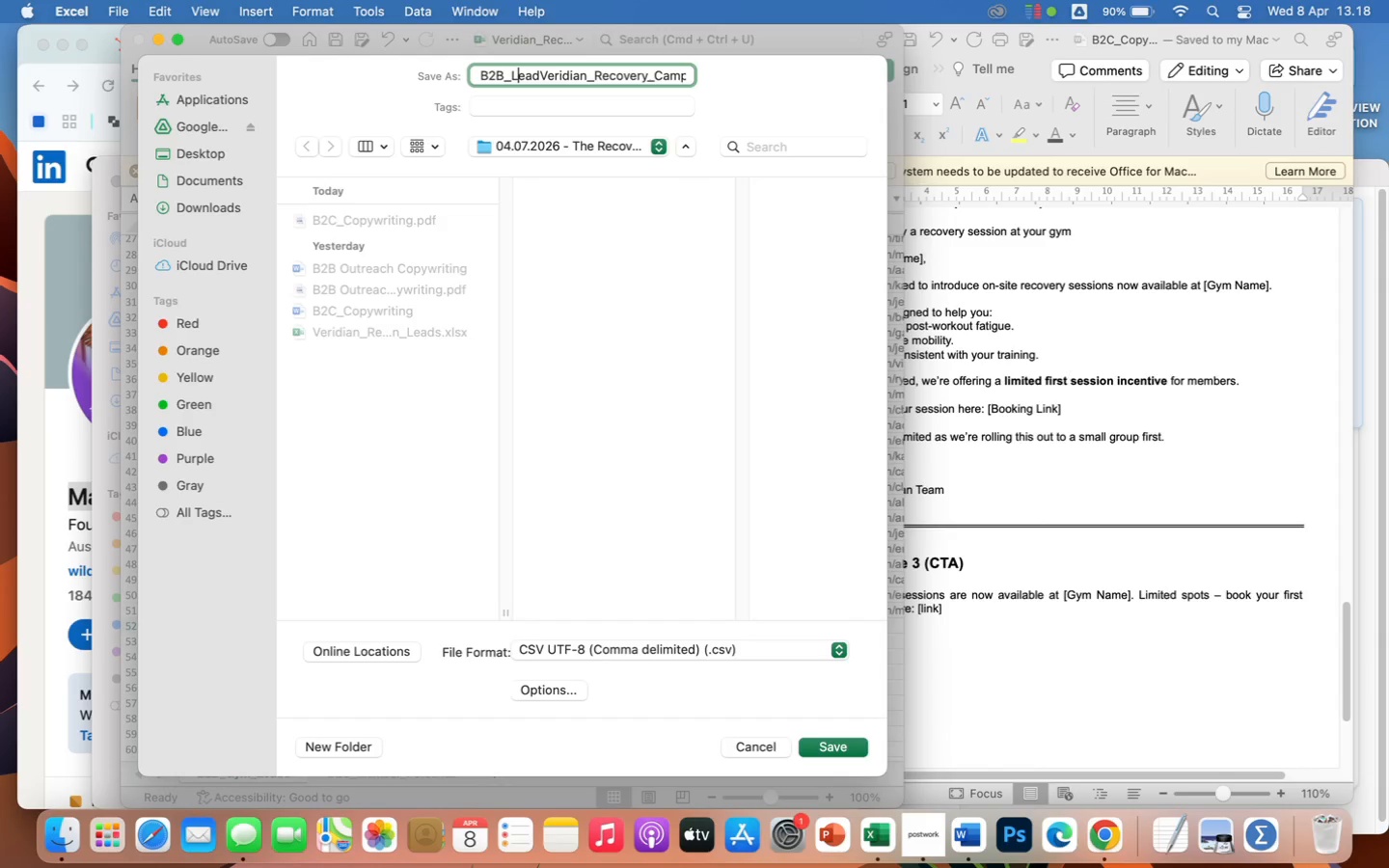 
key(ArrowRight)
 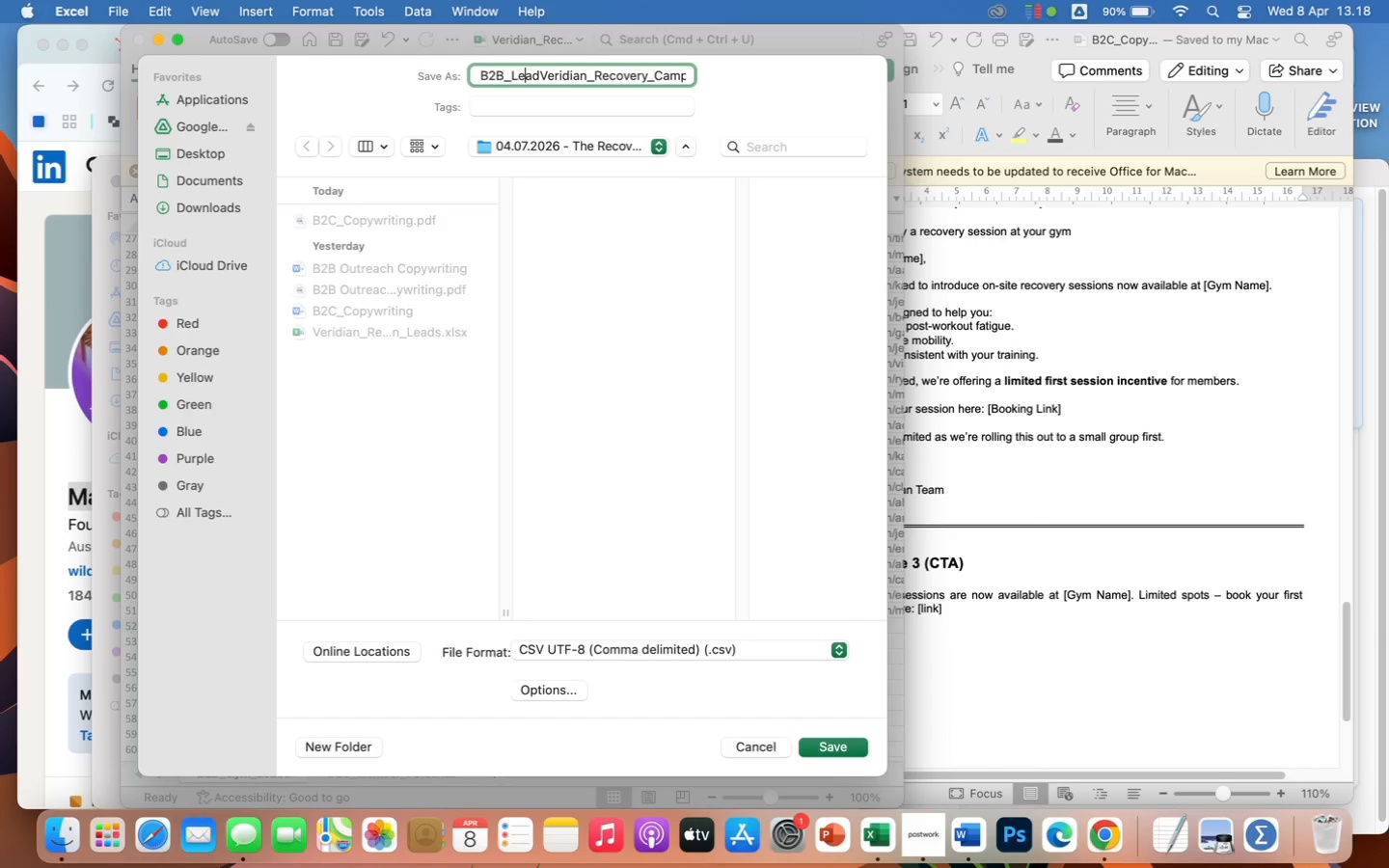 
key(ArrowRight)
 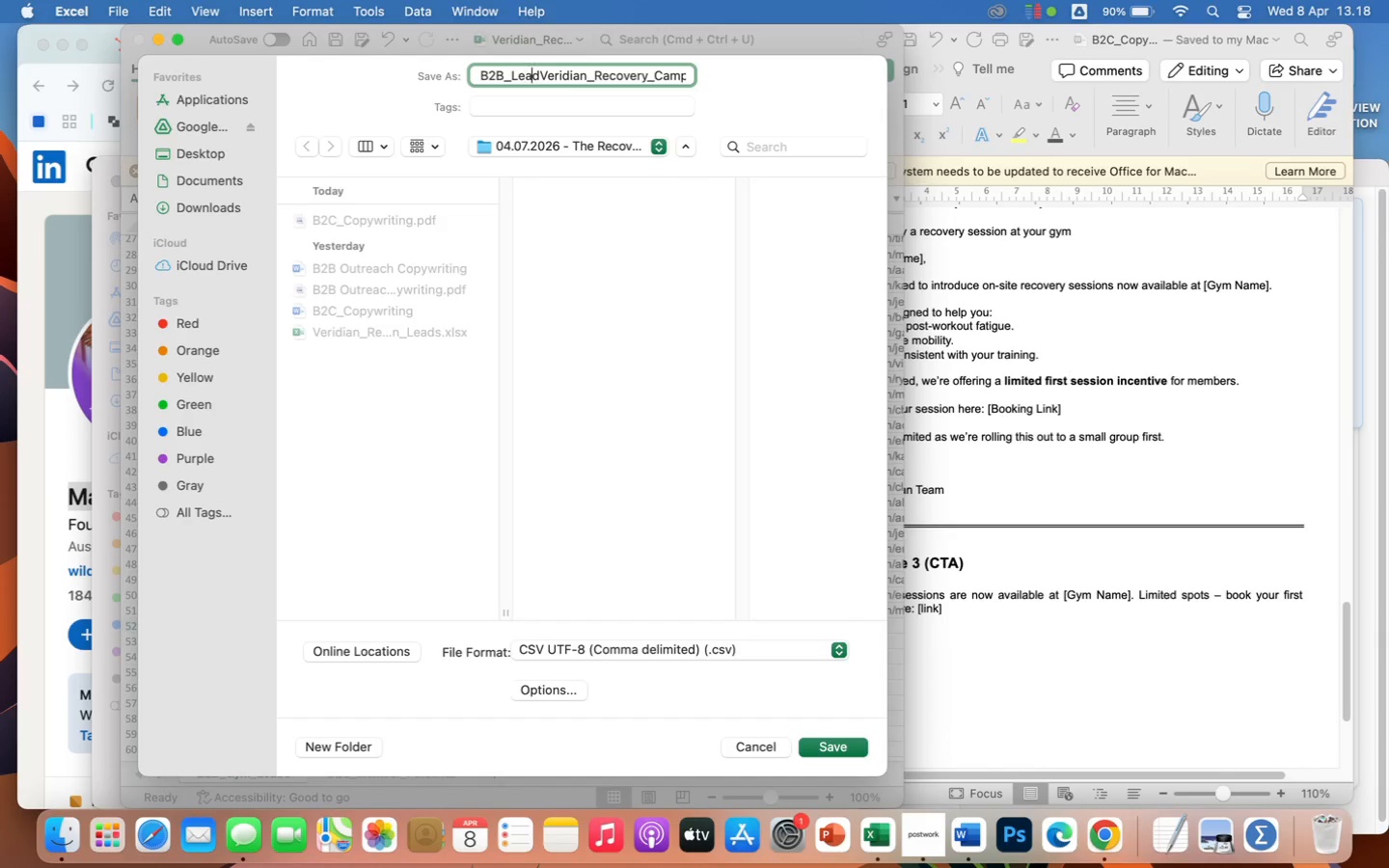 
key(ArrowRight)
 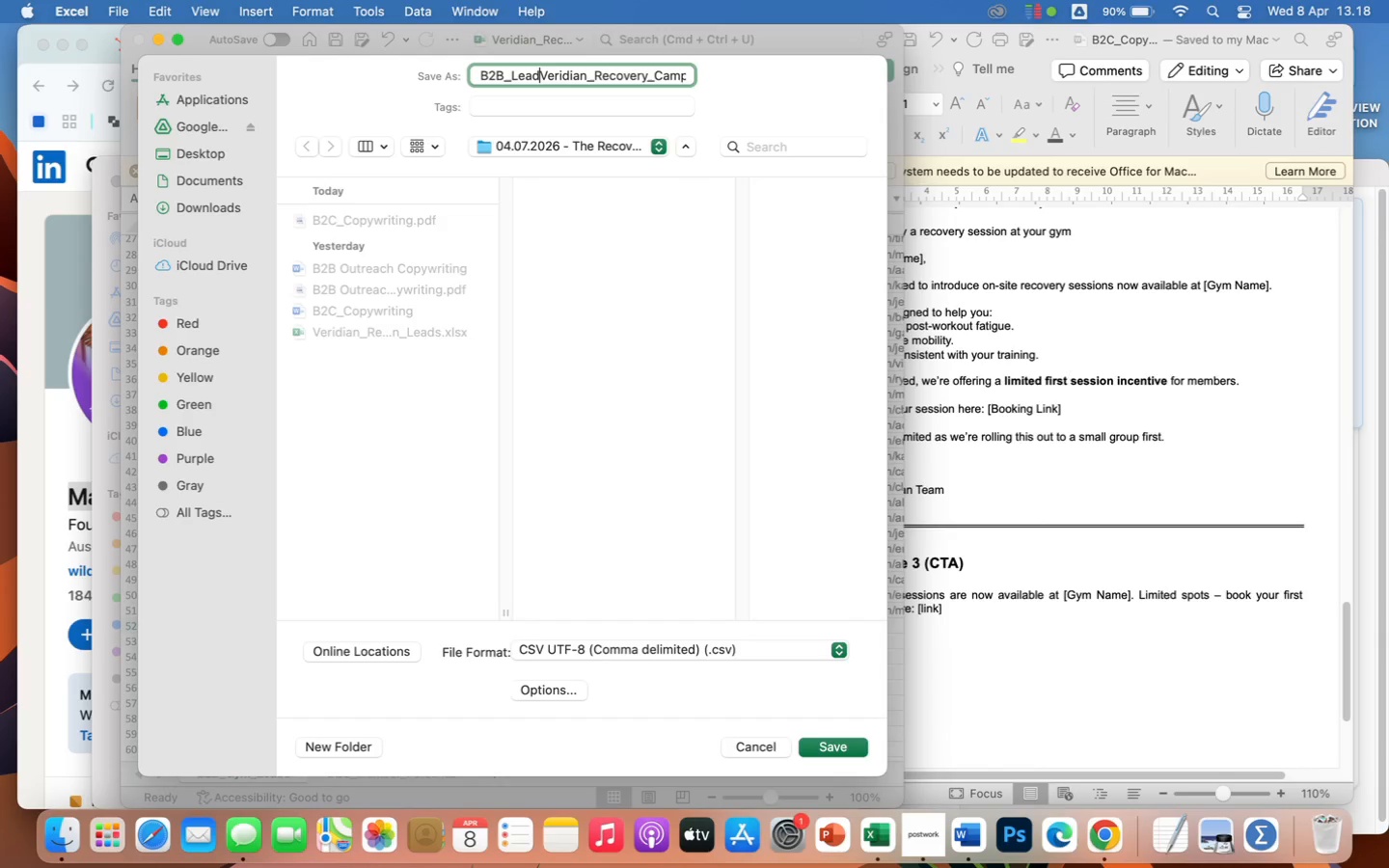 
key(ArrowRight)
 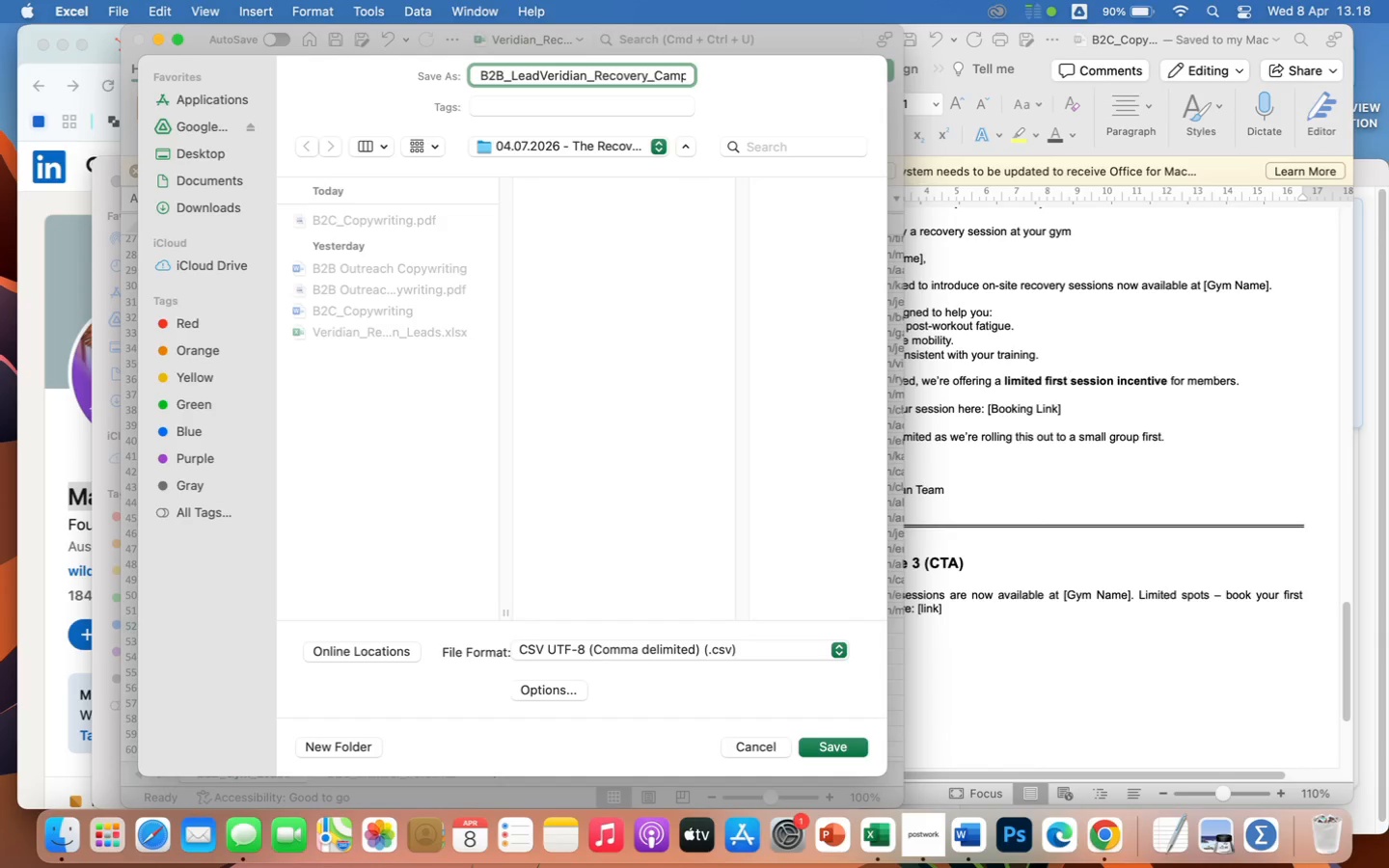 
key(S)
 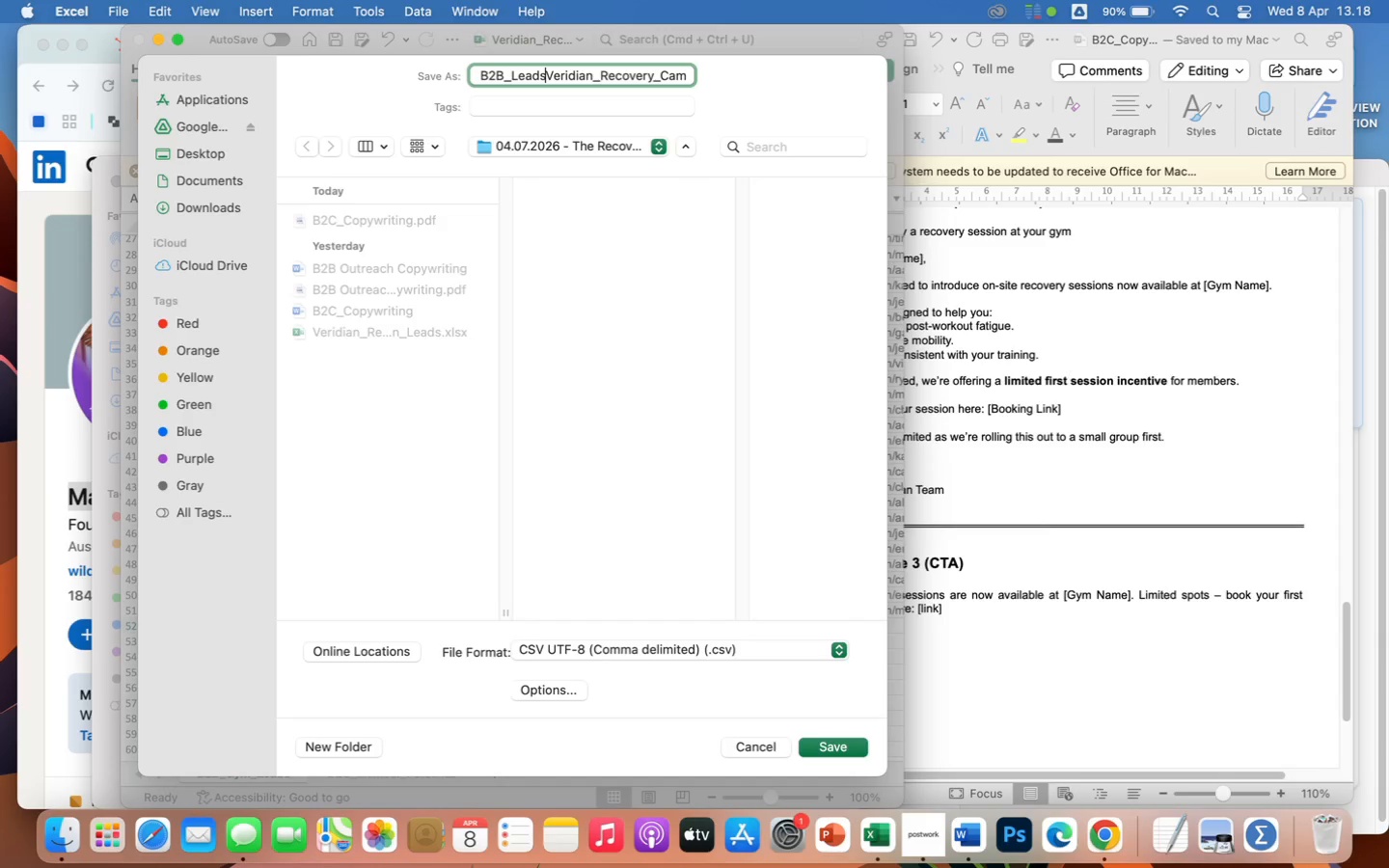 
key(Shift+Minus)
 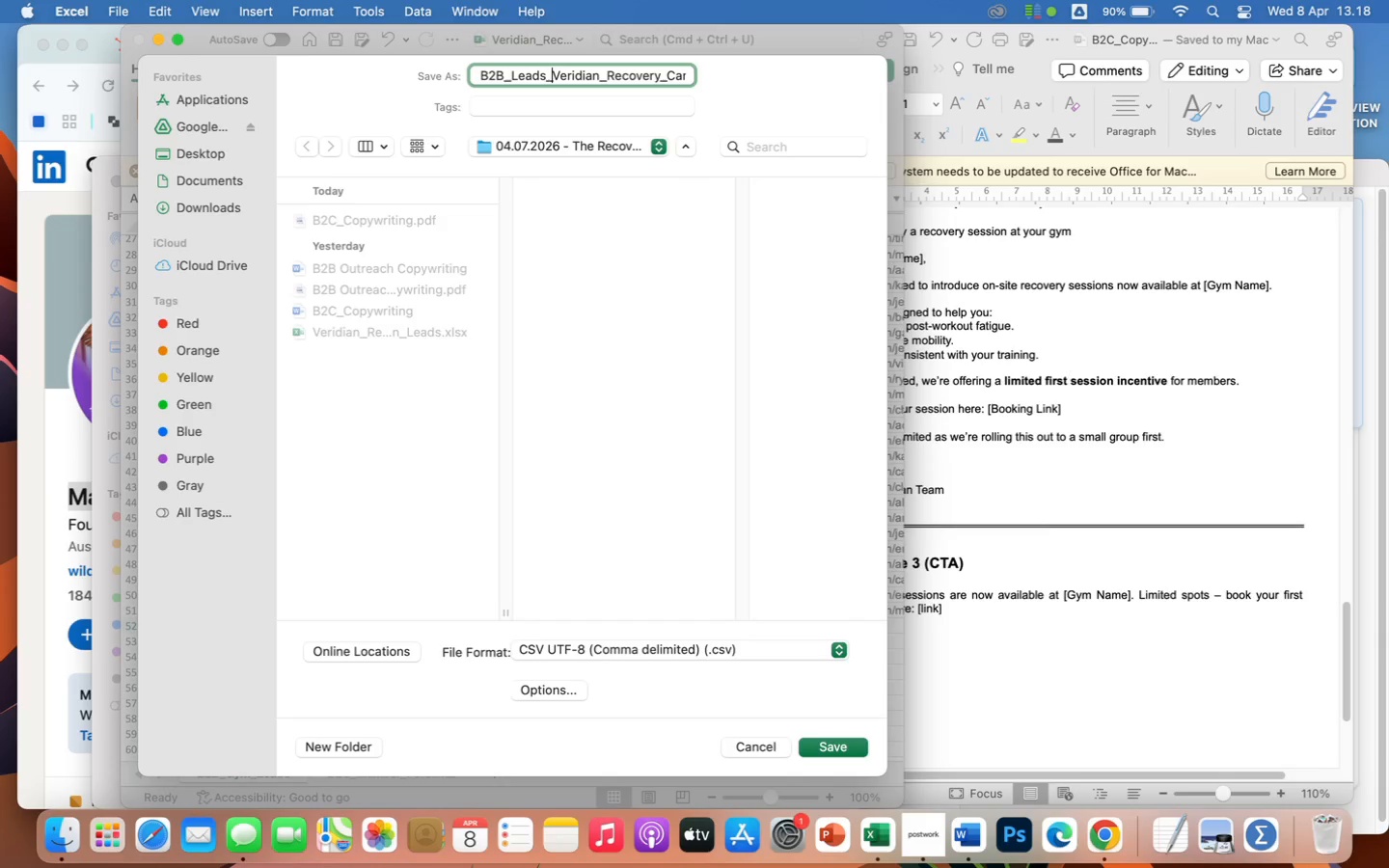 
hold_key(key=ArrowRight, duration=1.5)
 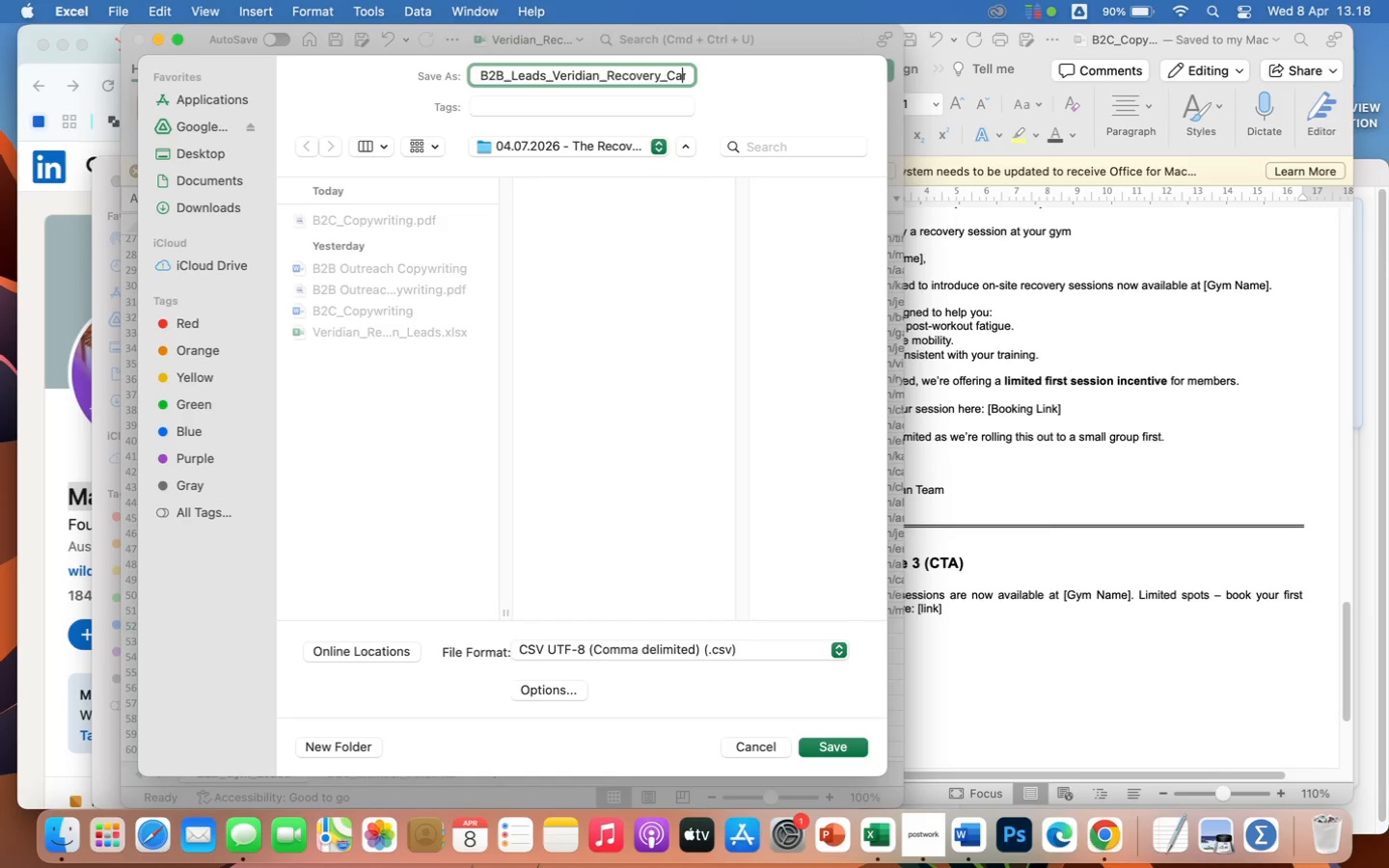 
hold_key(key=ArrowRight, duration=1.5)
 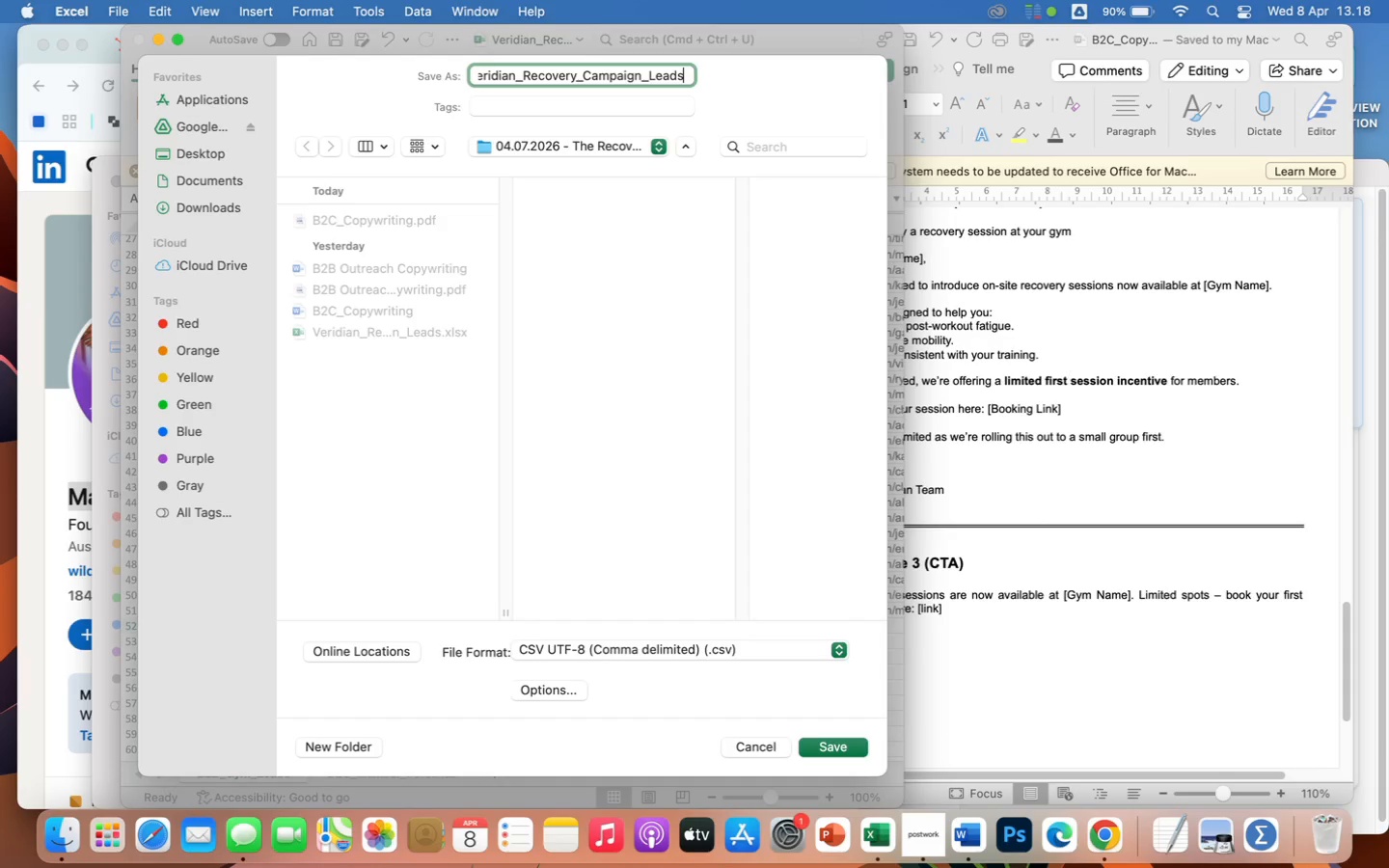 
hold_key(key=ArrowRight, duration=0.93)
 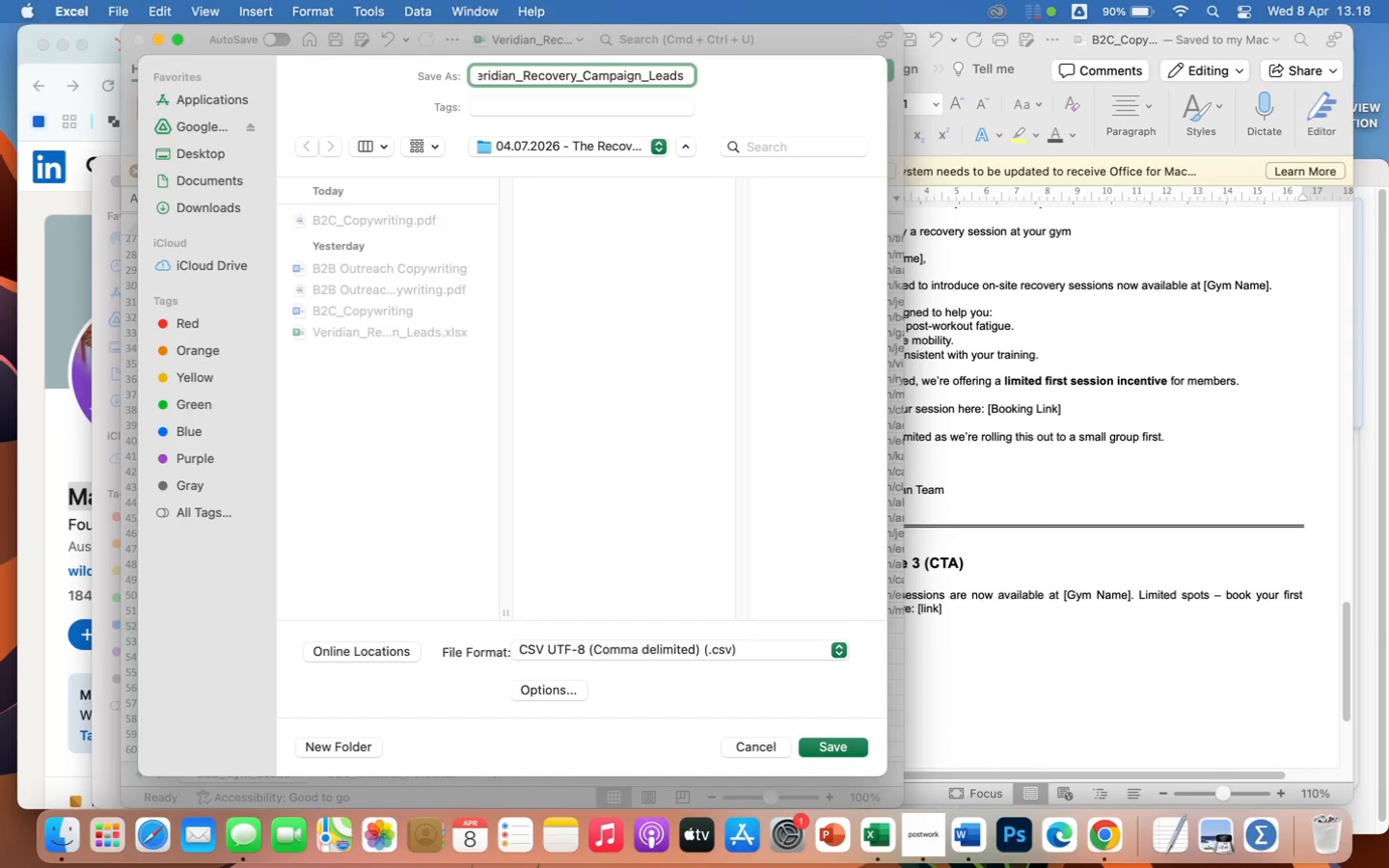 
hold_key(key=ArrowLeft, duration=1.5)
 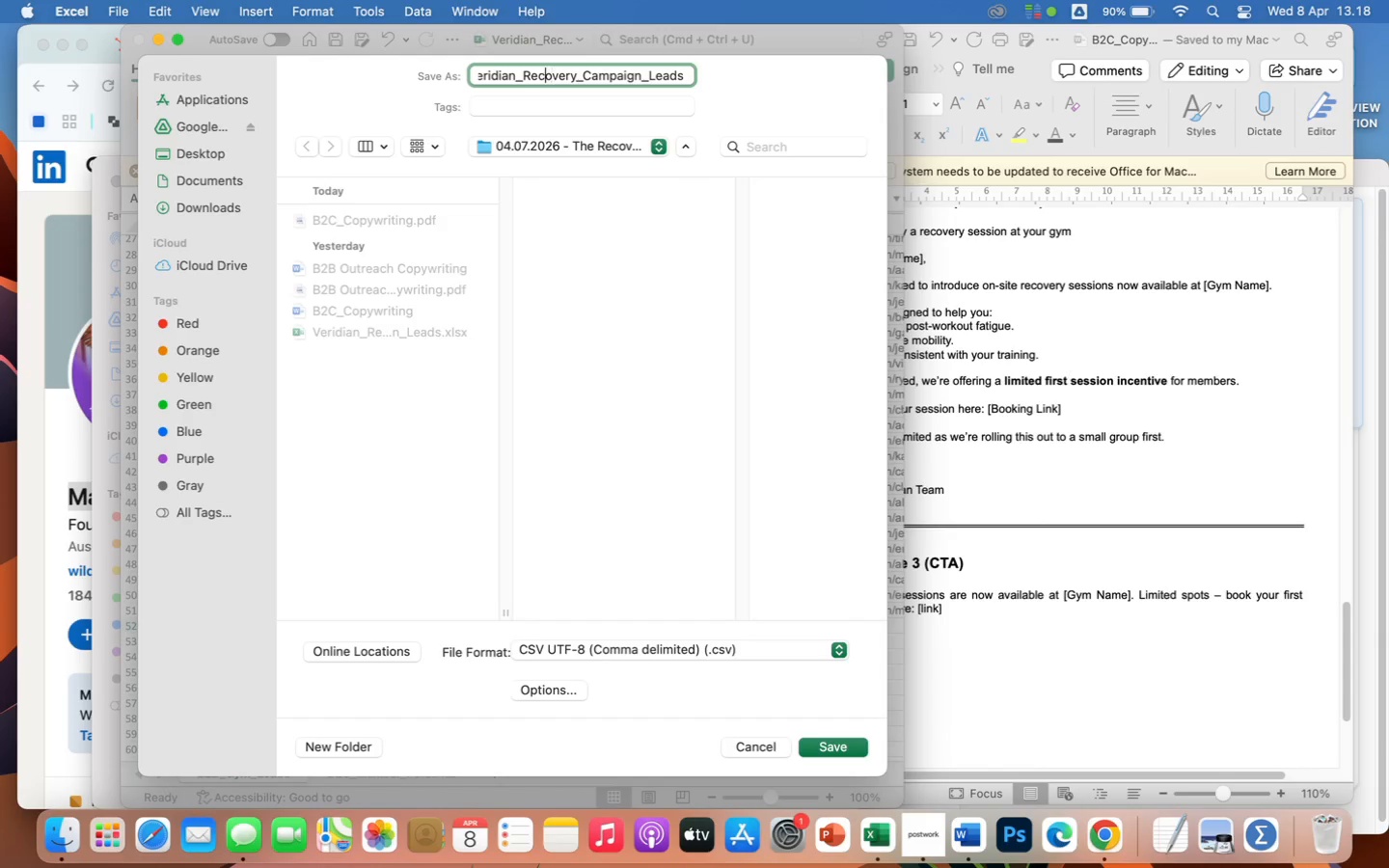 
hold_key(key=ArrowLeft, duration=1.51)
 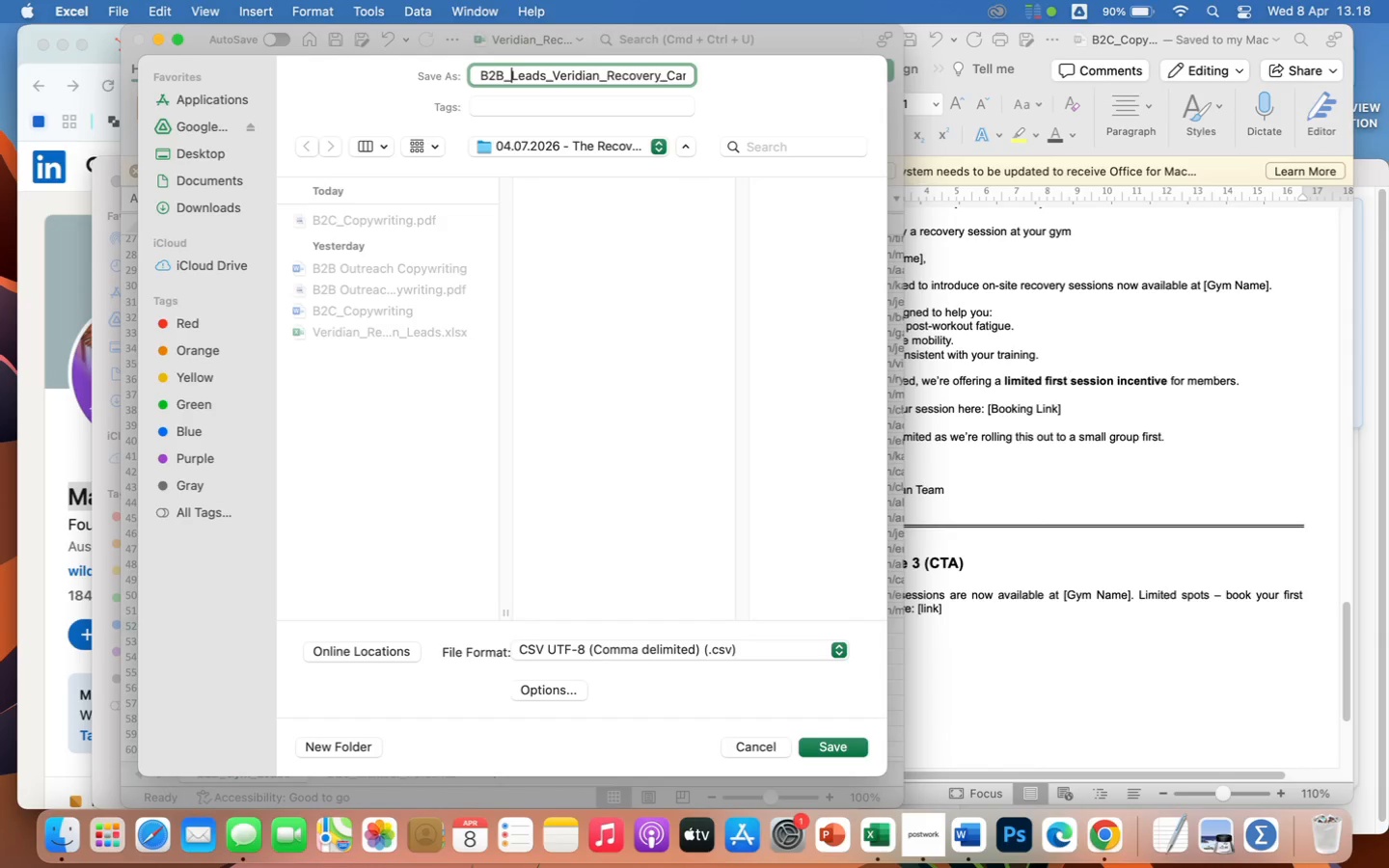 
hold_key(key=ArrowLeft, duration=1.43)
 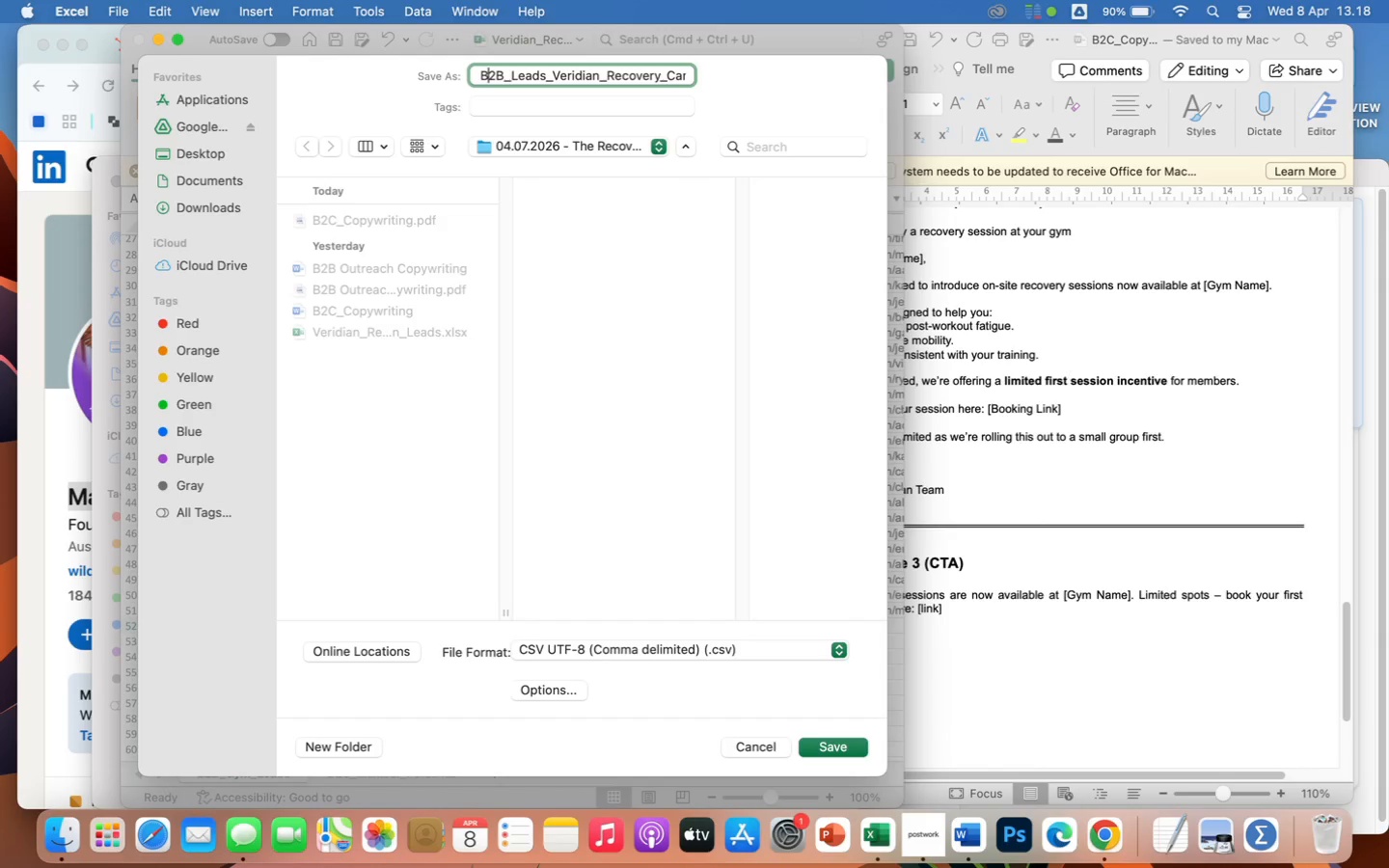 
hold_key(key=ArrowRight, duration=1.37)
 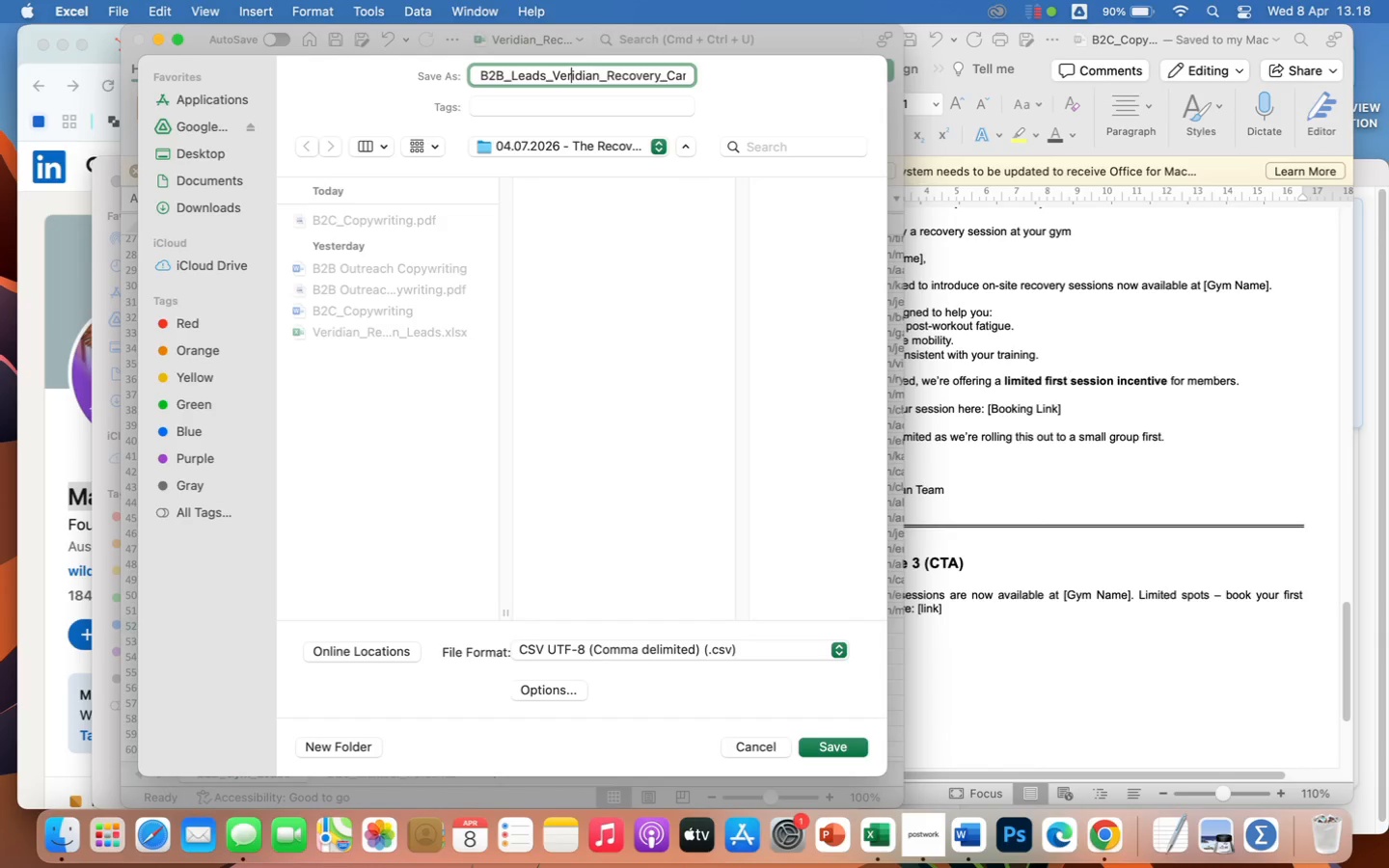 
hold_key(key=ArrowRight, duration=0.64)
 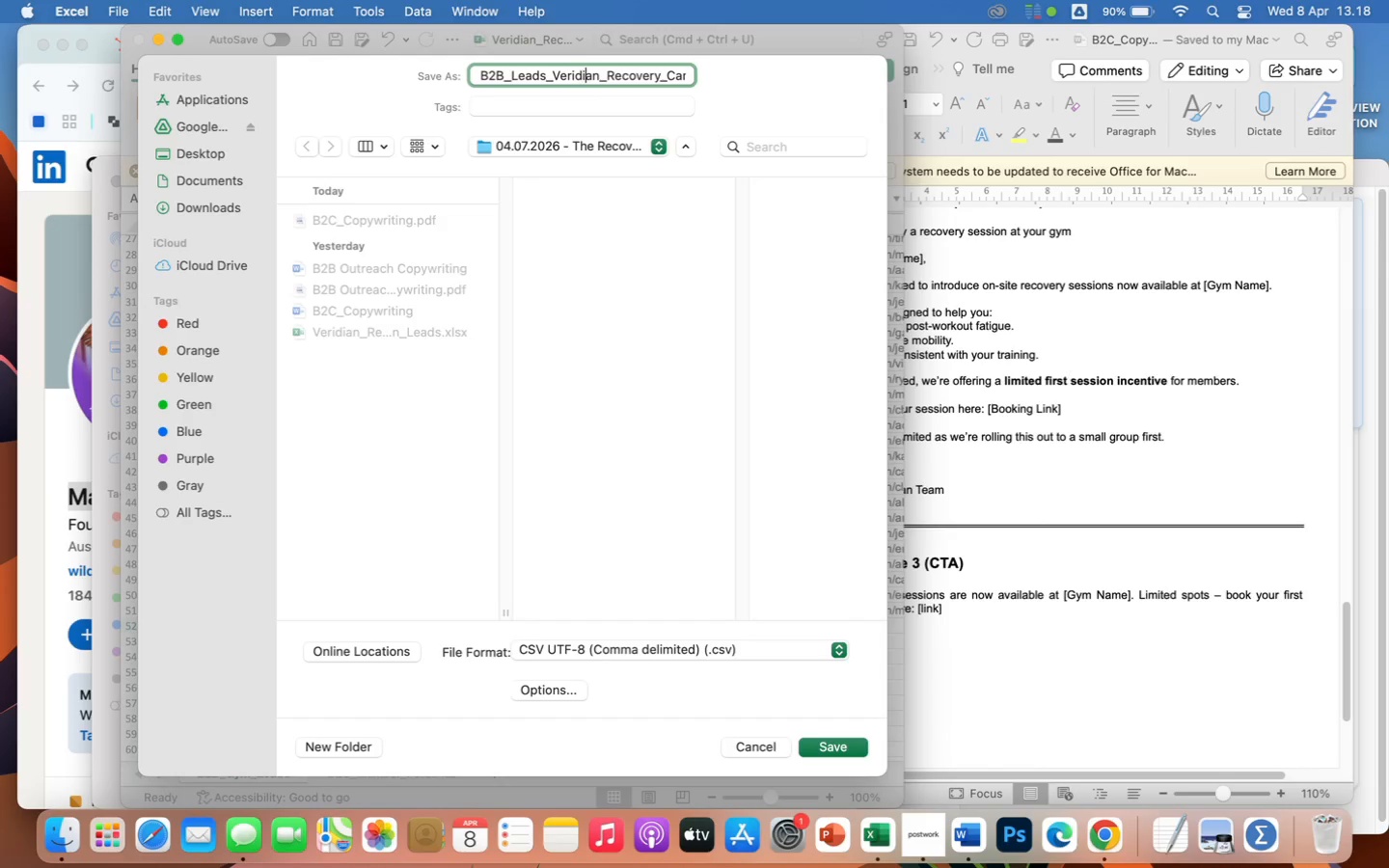 
hold_key(key=ArrowRight, duration=1.51)
 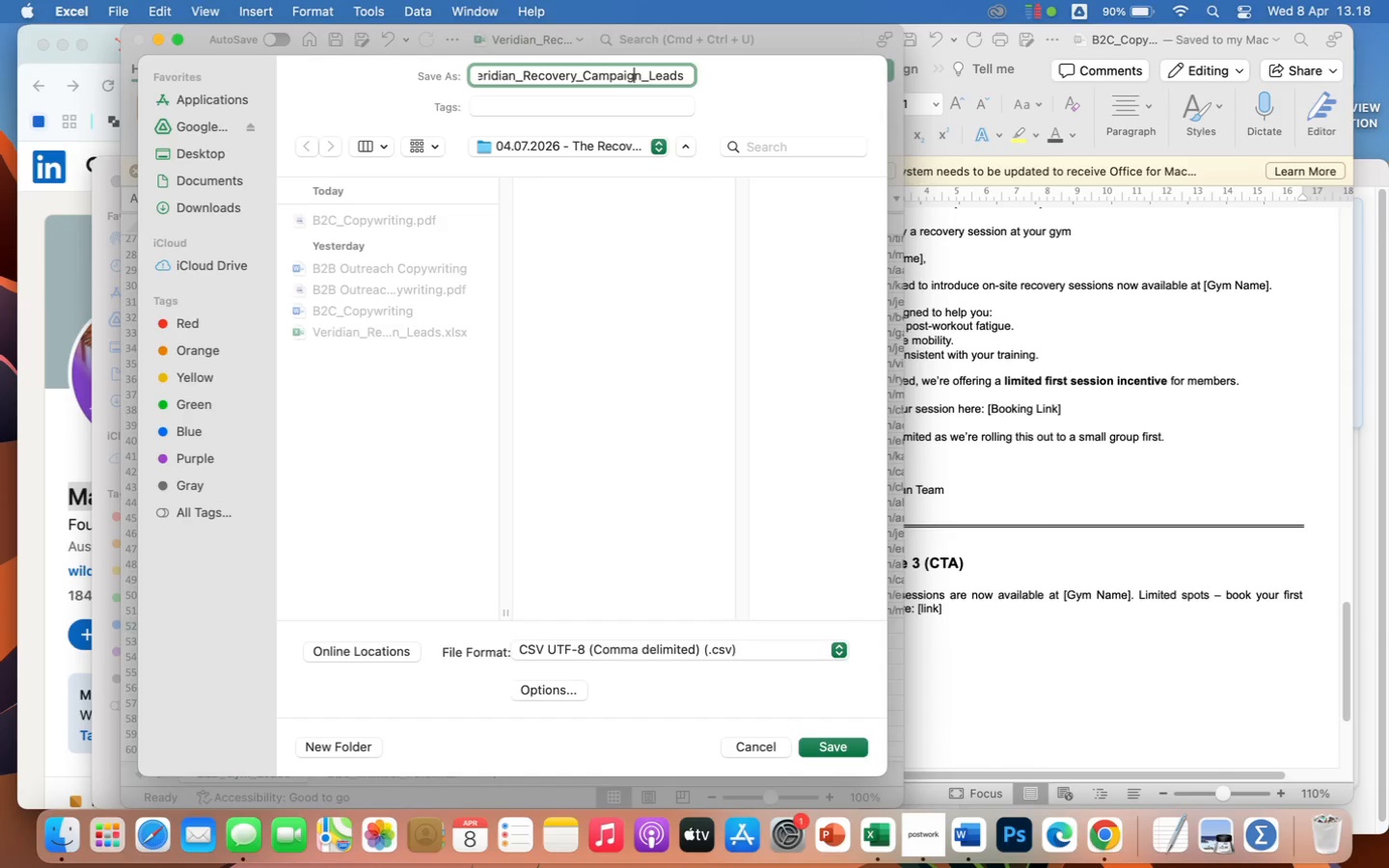 
hold_key(key=ArrowRight, duration=1.51)
 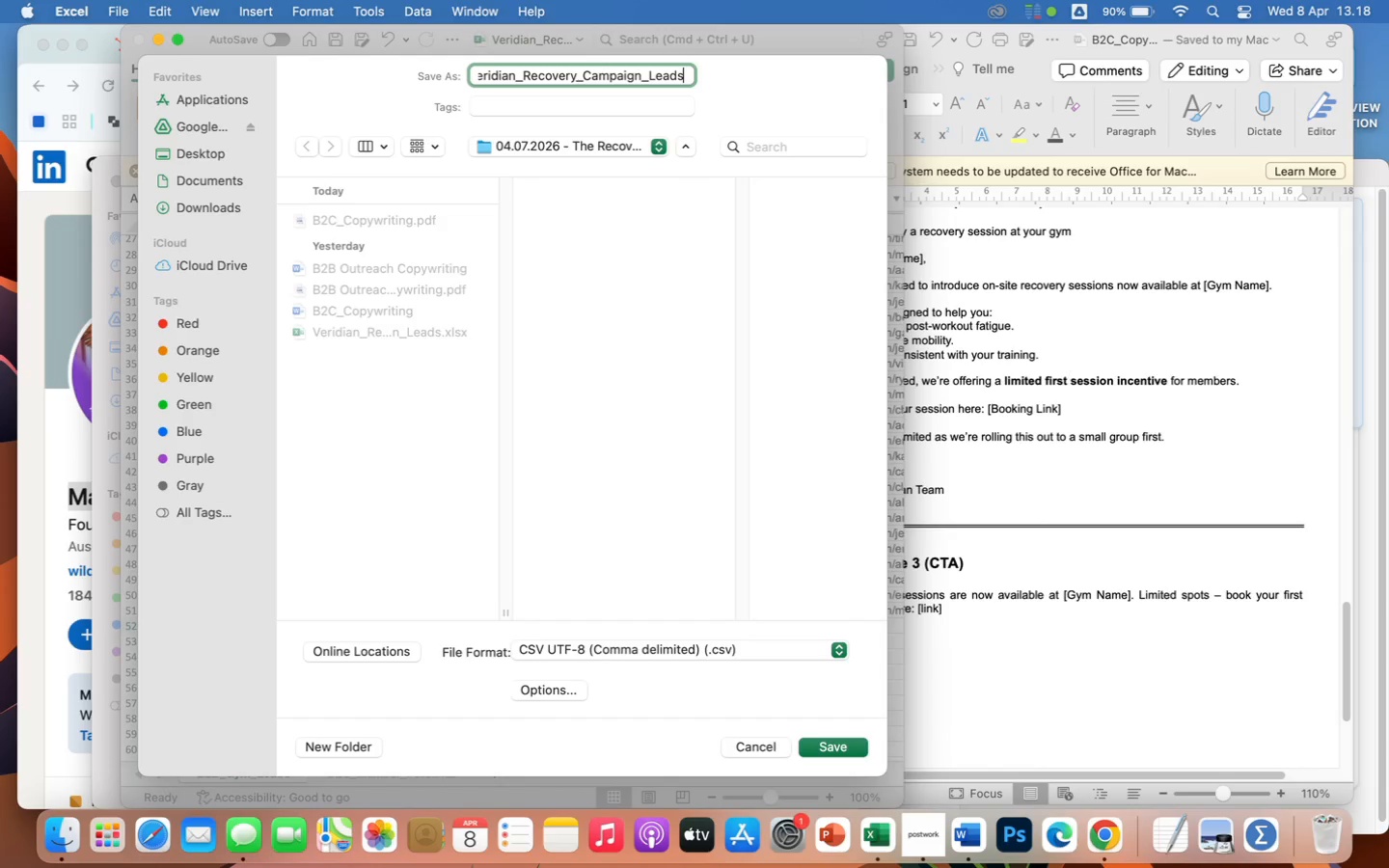 
hold_key(key=ArrowRight, duration=0.61)
 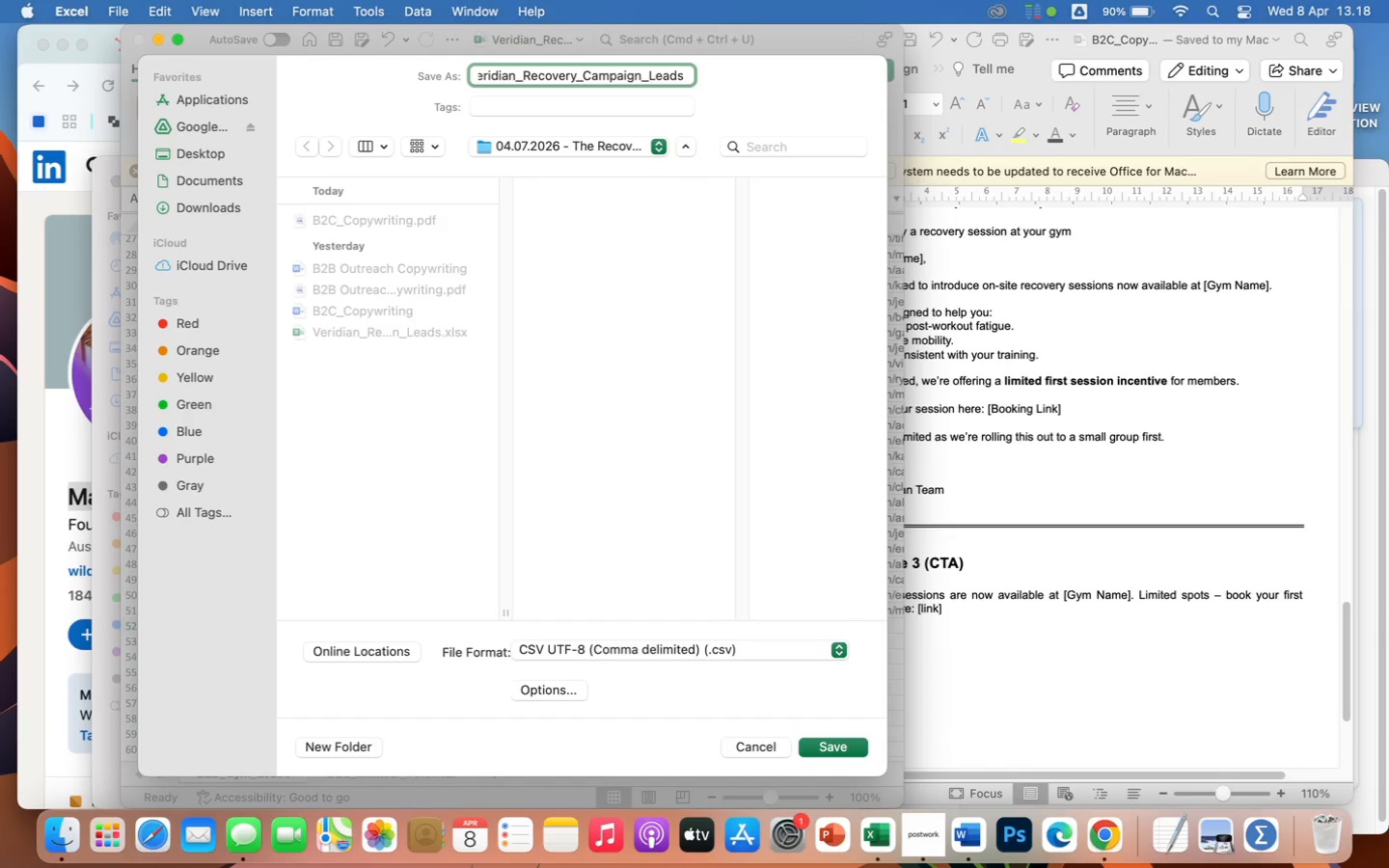 
hold_key(key=Backspace, duration=0.66)
 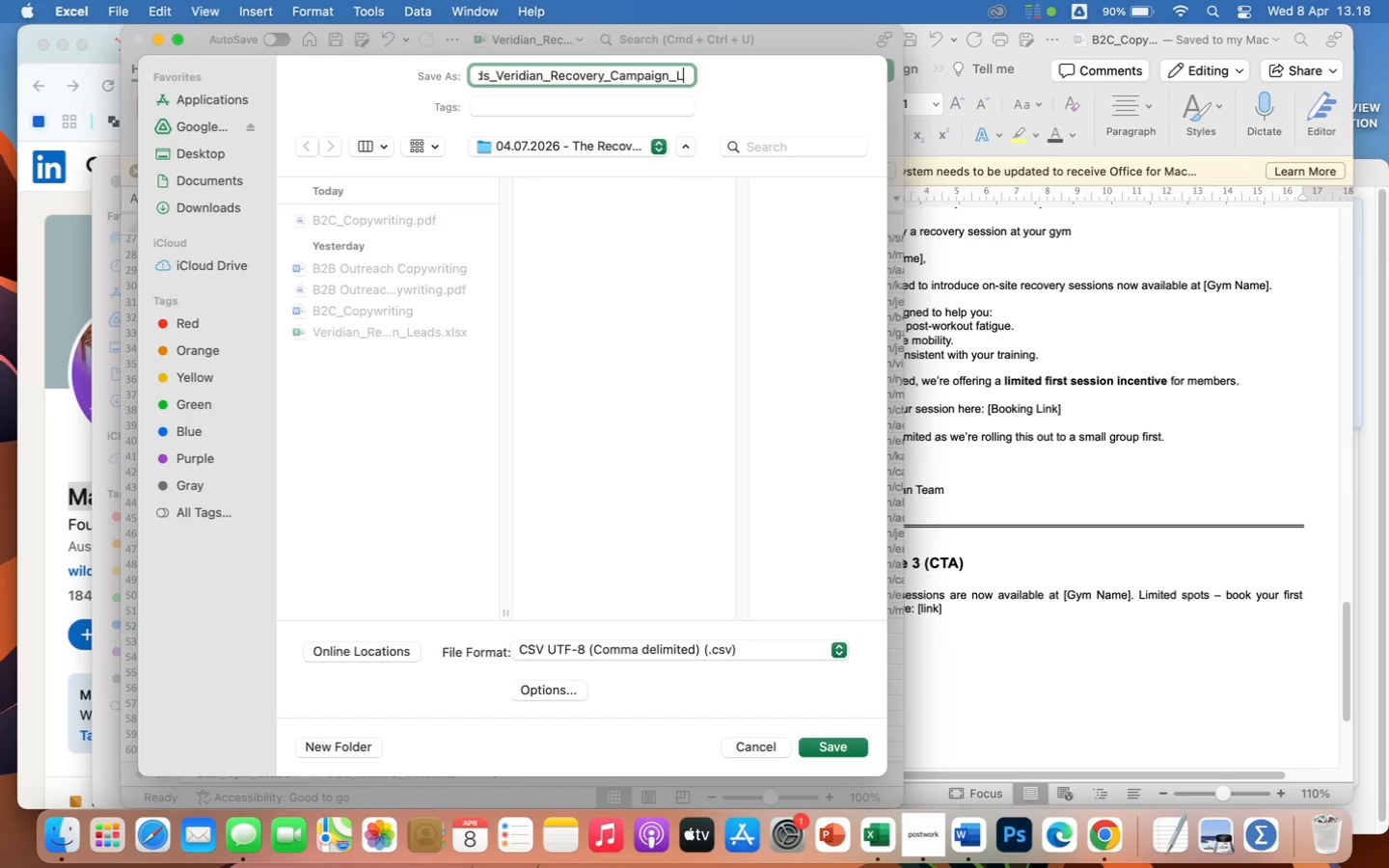 
key(Backspace)
 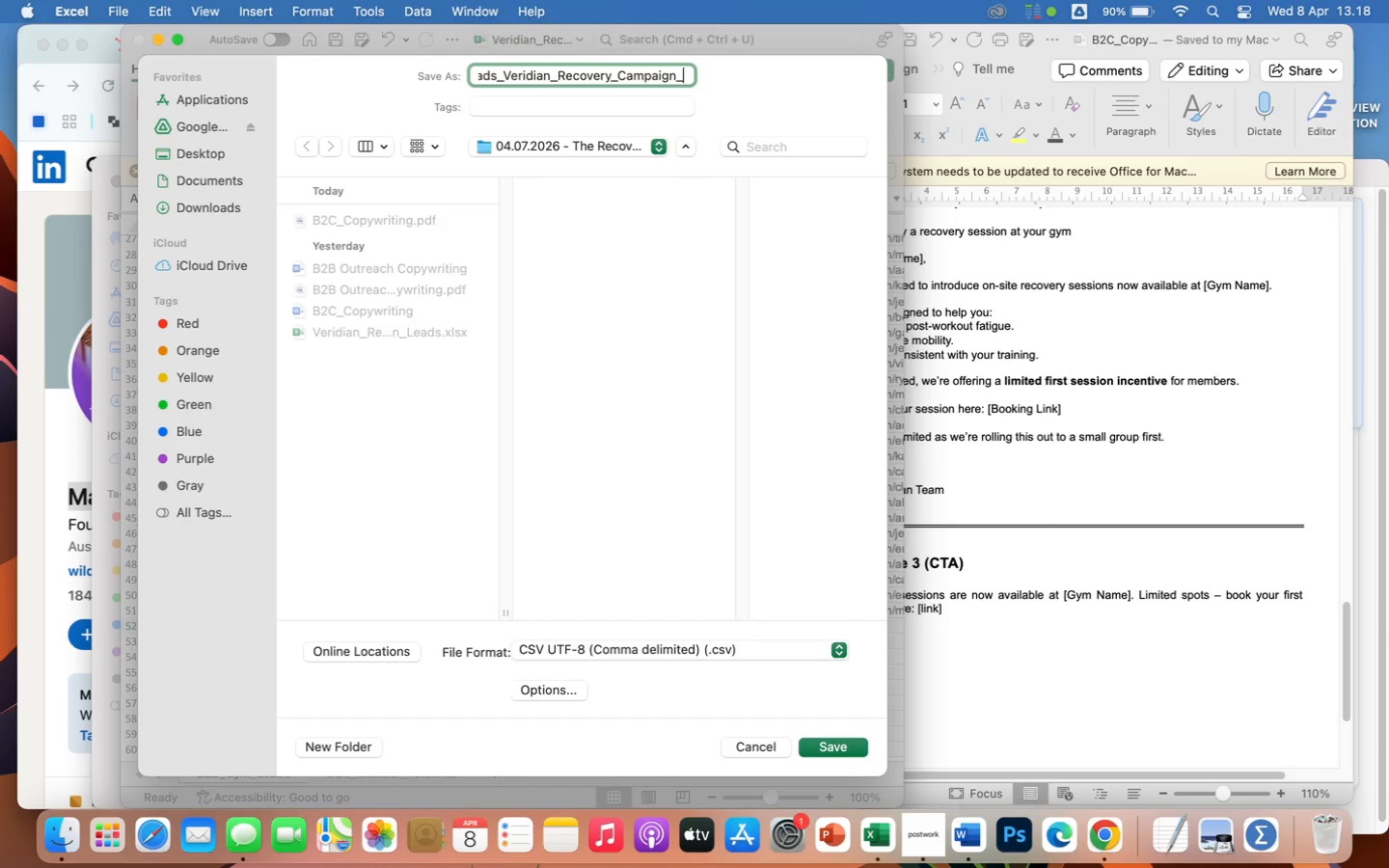 
key(Backspace)
 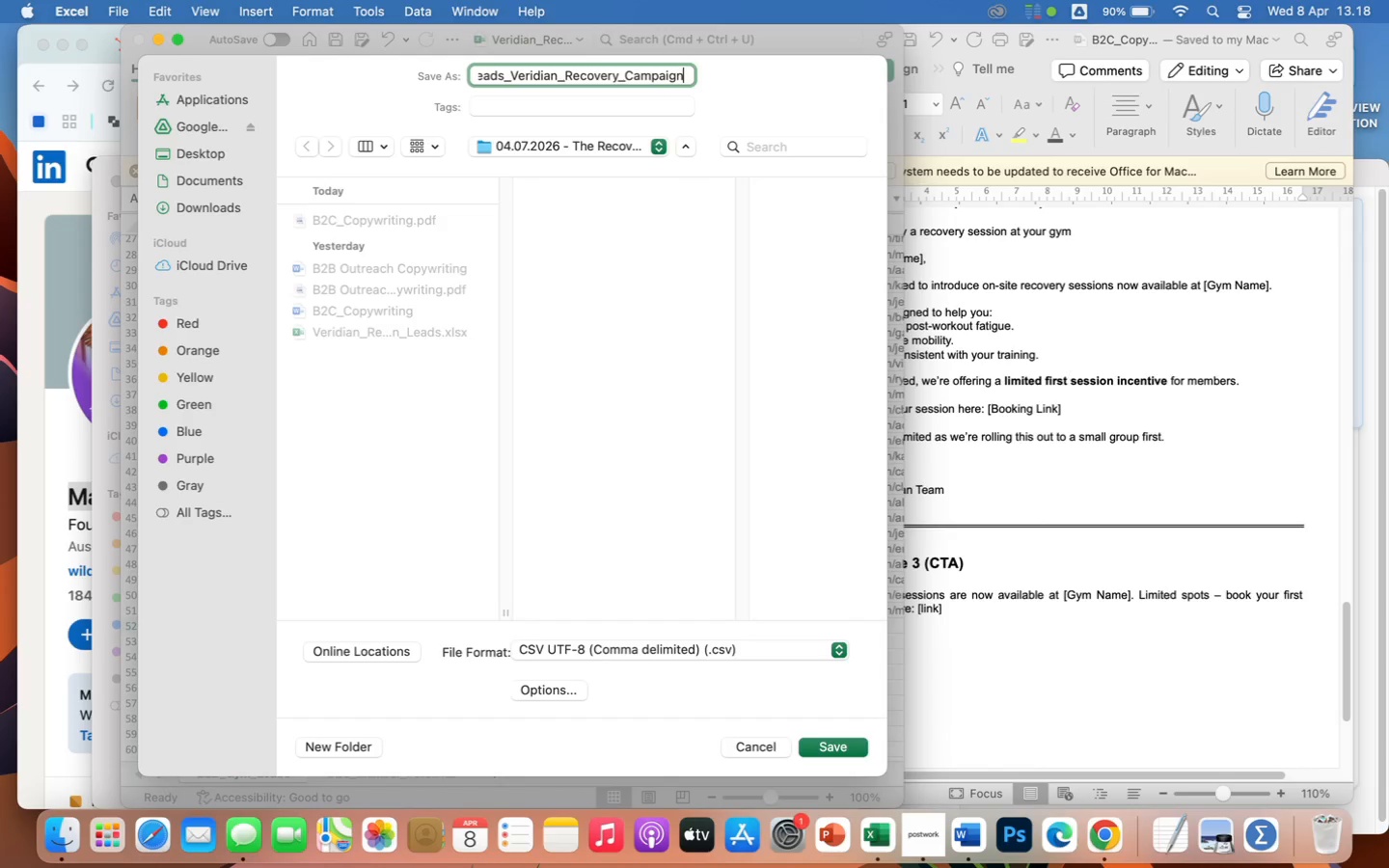 
key(Backspace)
 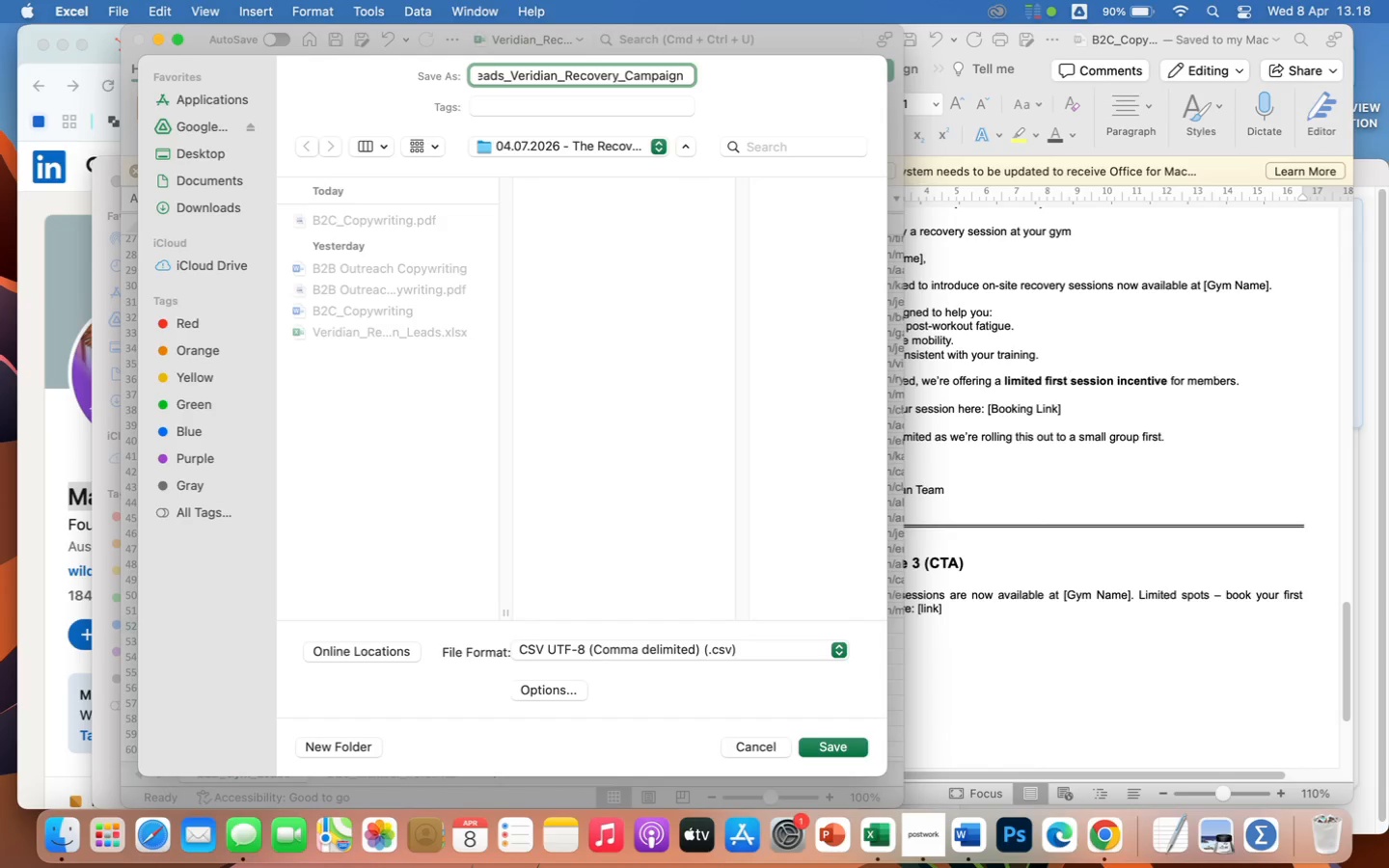 
hold_key(key=ArrowLeft, duration=1.5)
 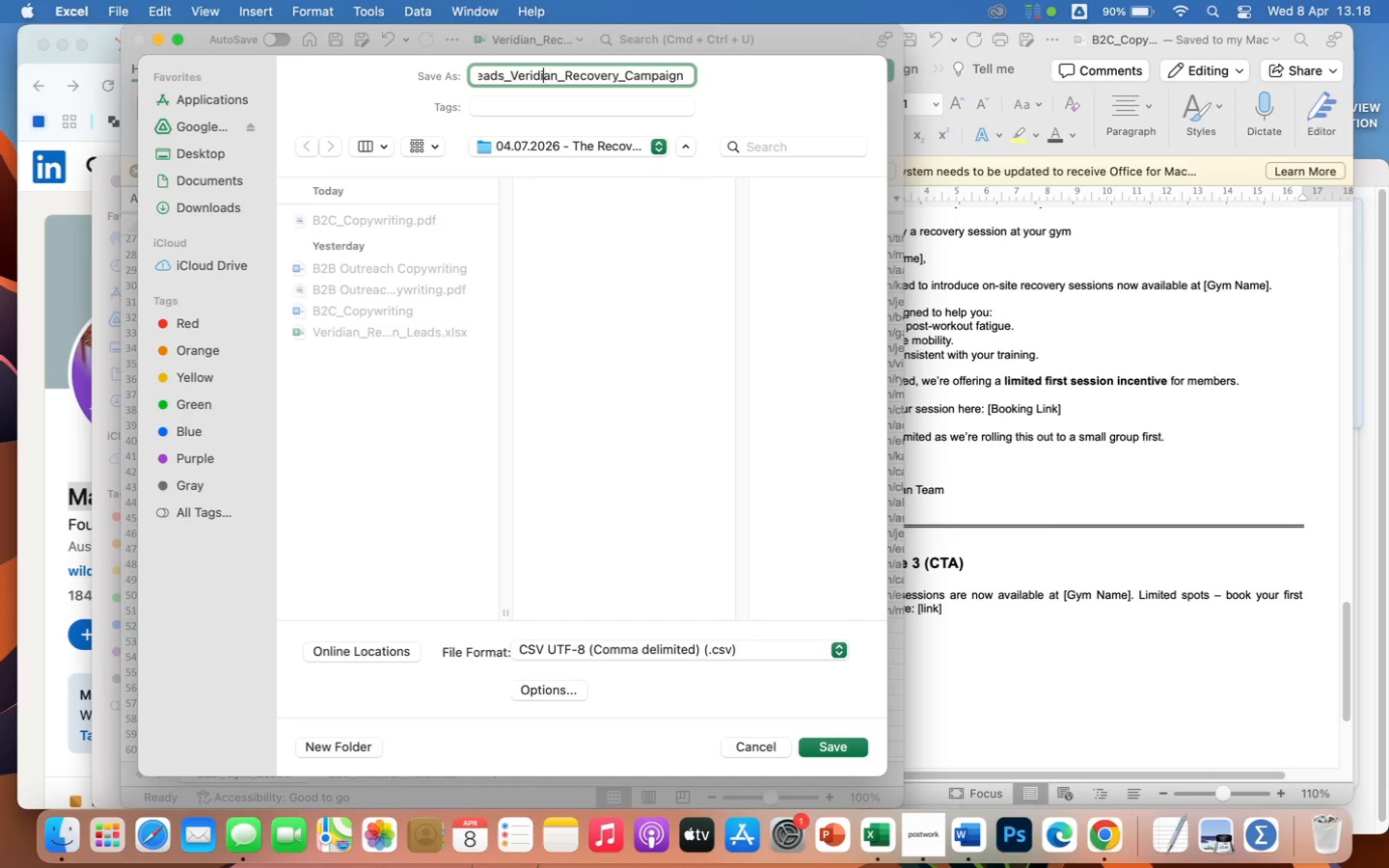 
hold_key(key=ArrowLeft, duration=1.5)
 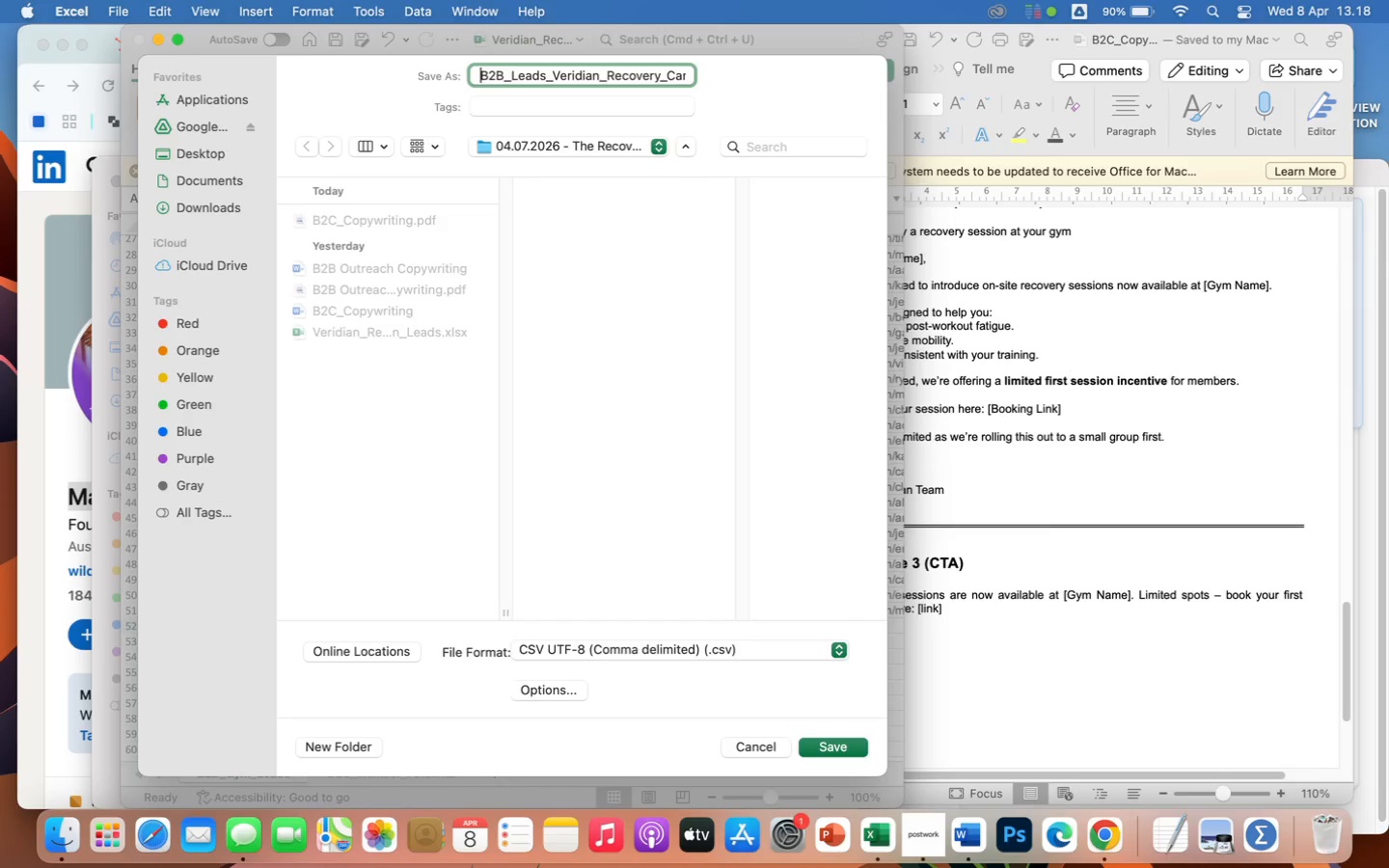 
hold_key(key=ArrowLeft, duration=0.99)
 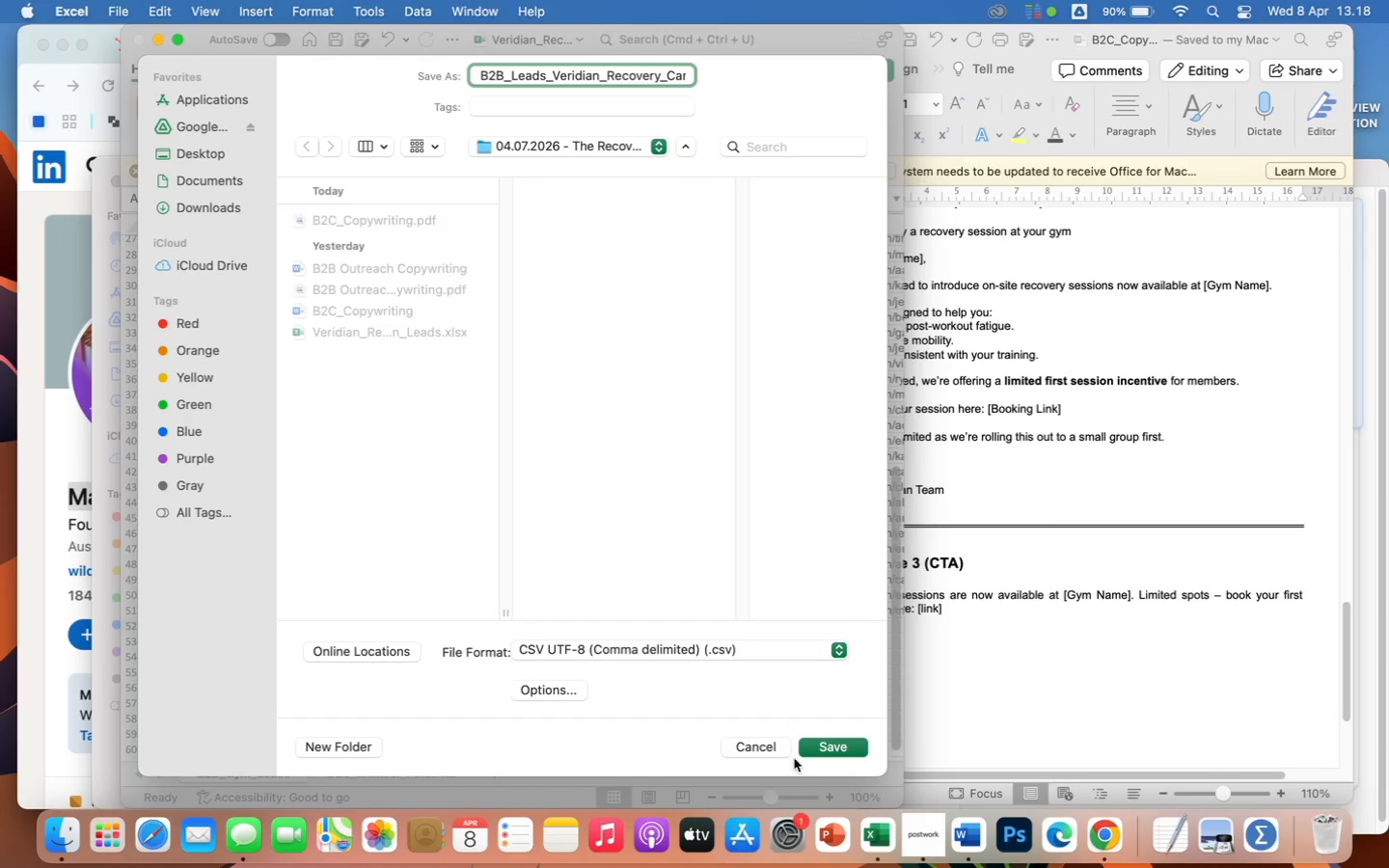 
left_click([821, 750])
 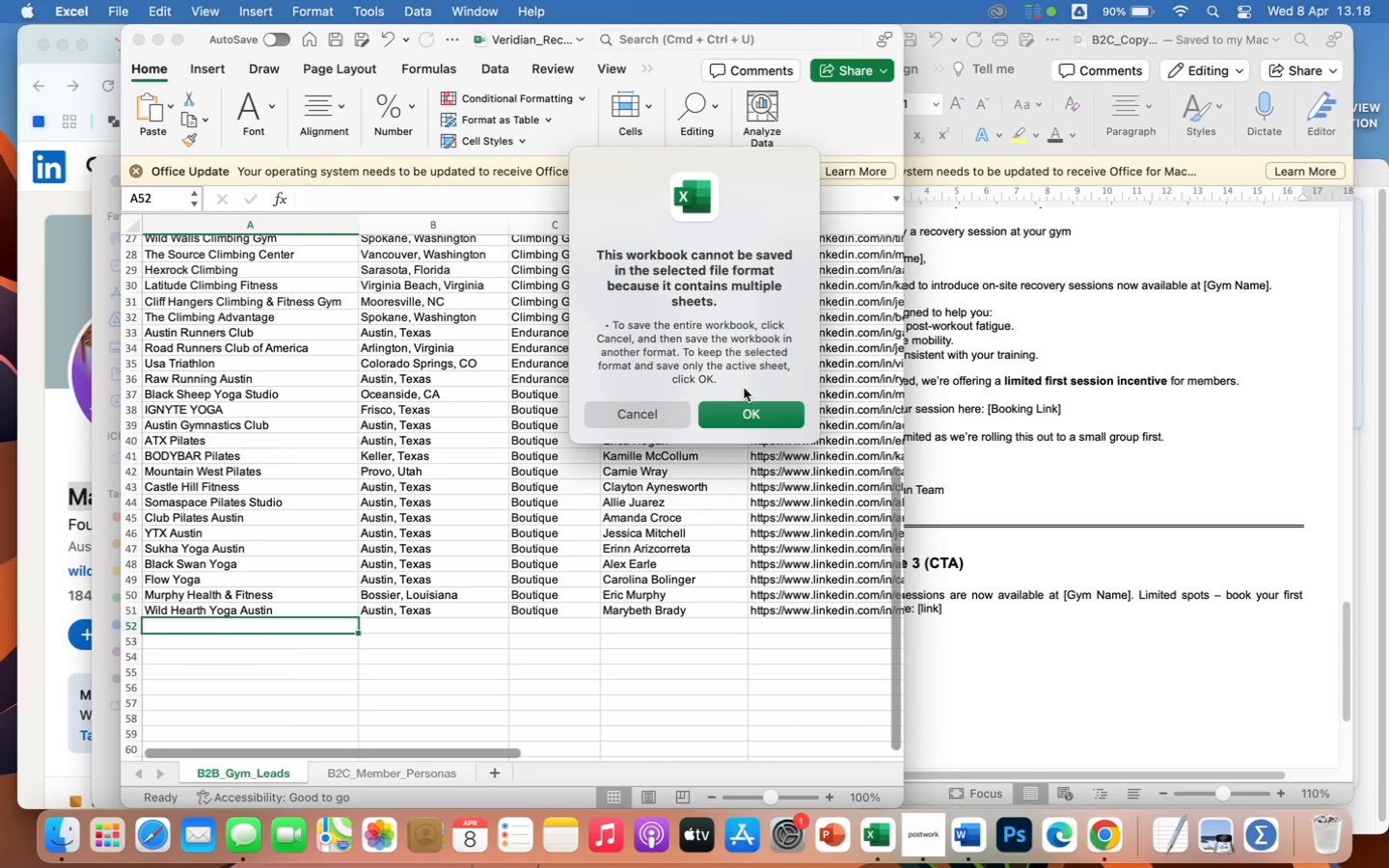 
wait(6.9)
 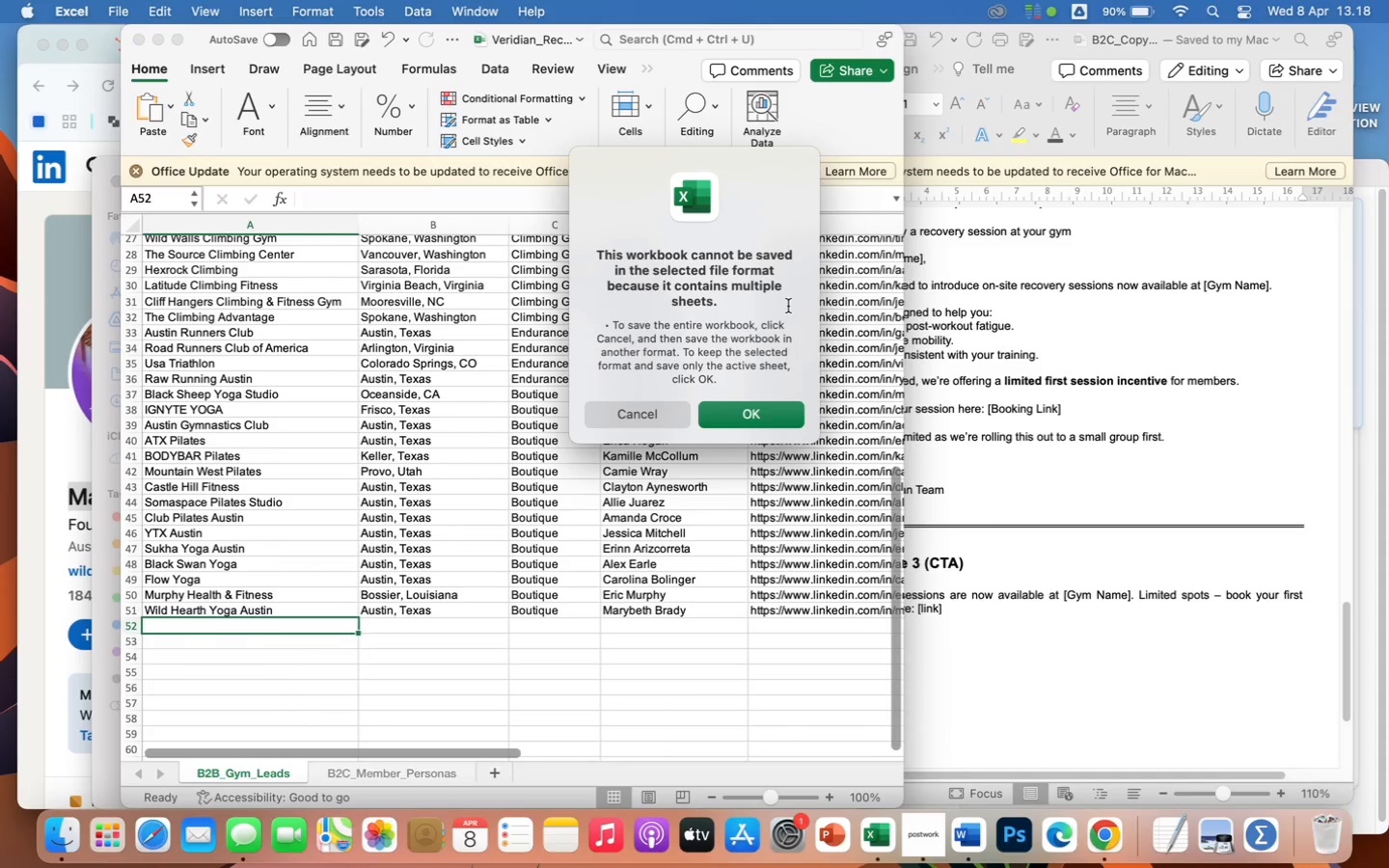 
left_click([745, 411])
 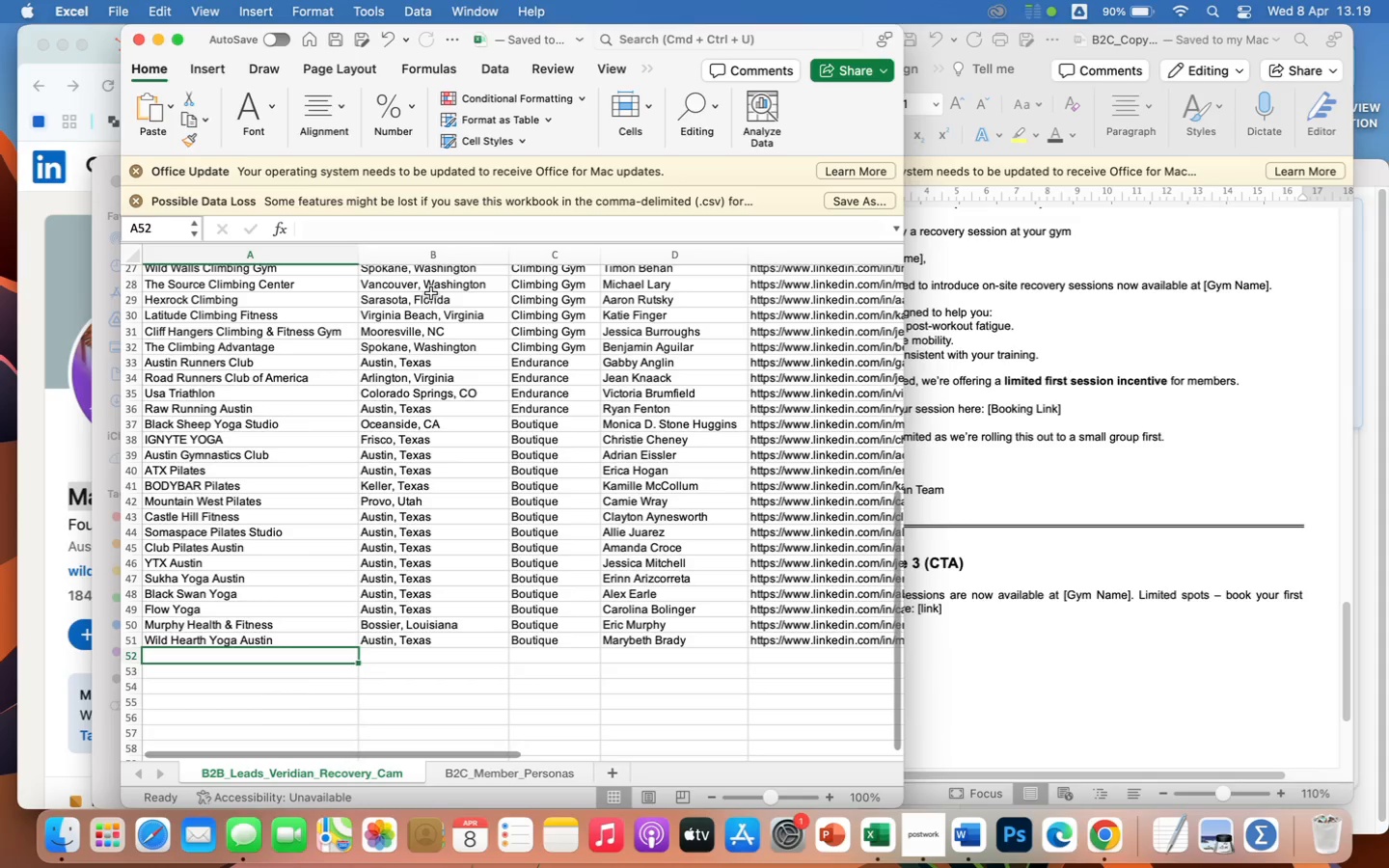 
wait(15.66)
 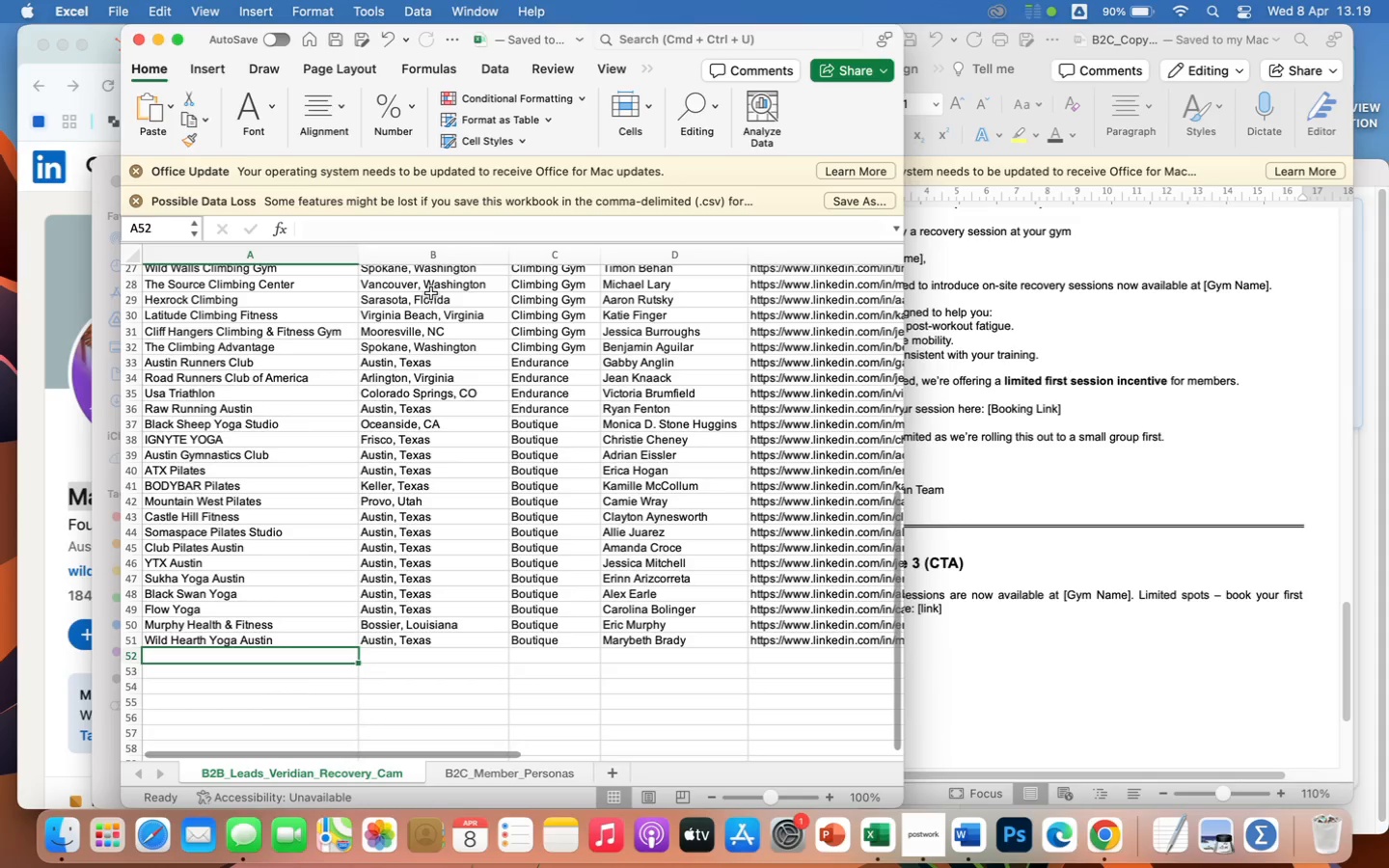 
left_click([68, 831])
 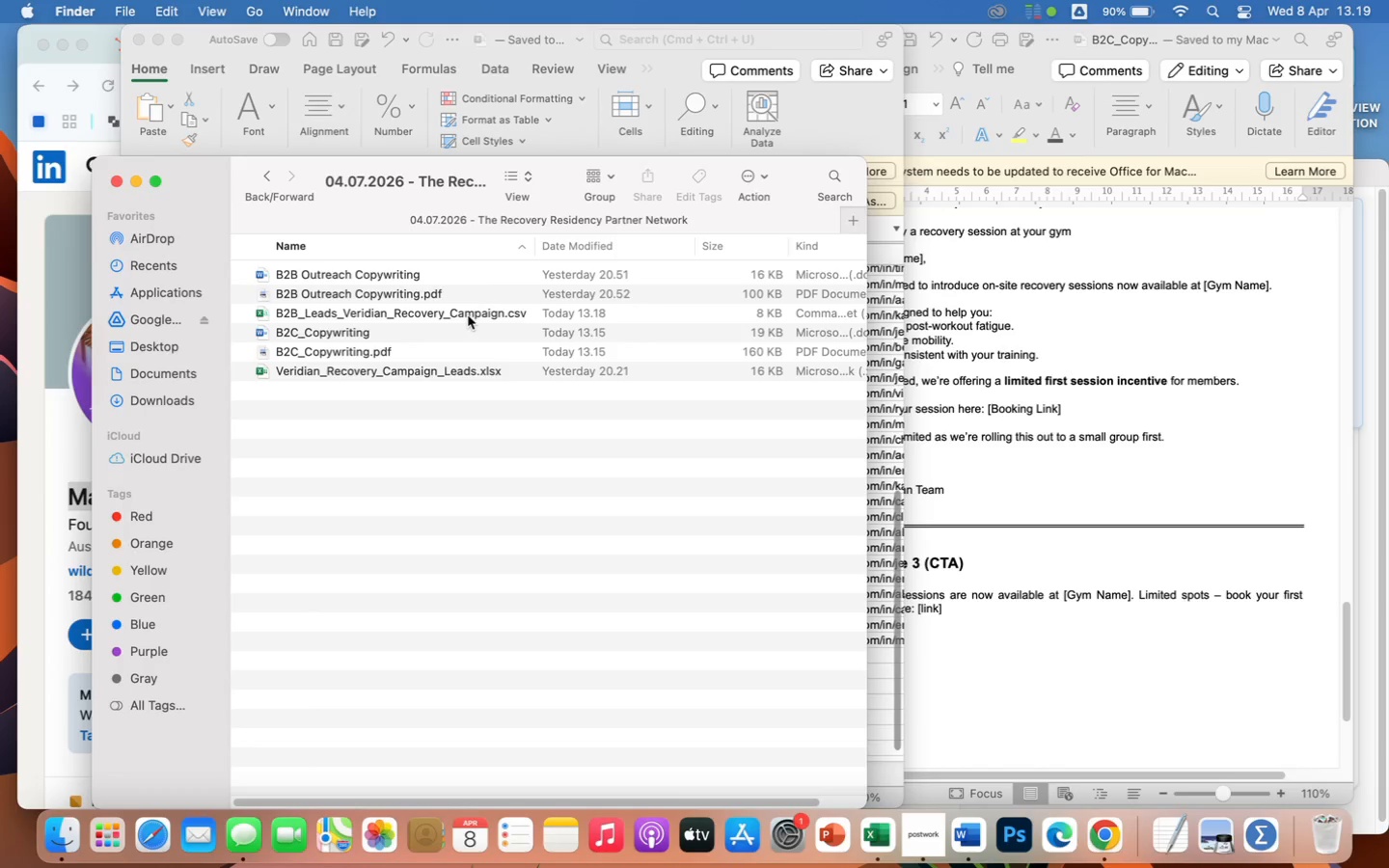 
left_click([470, 313])
 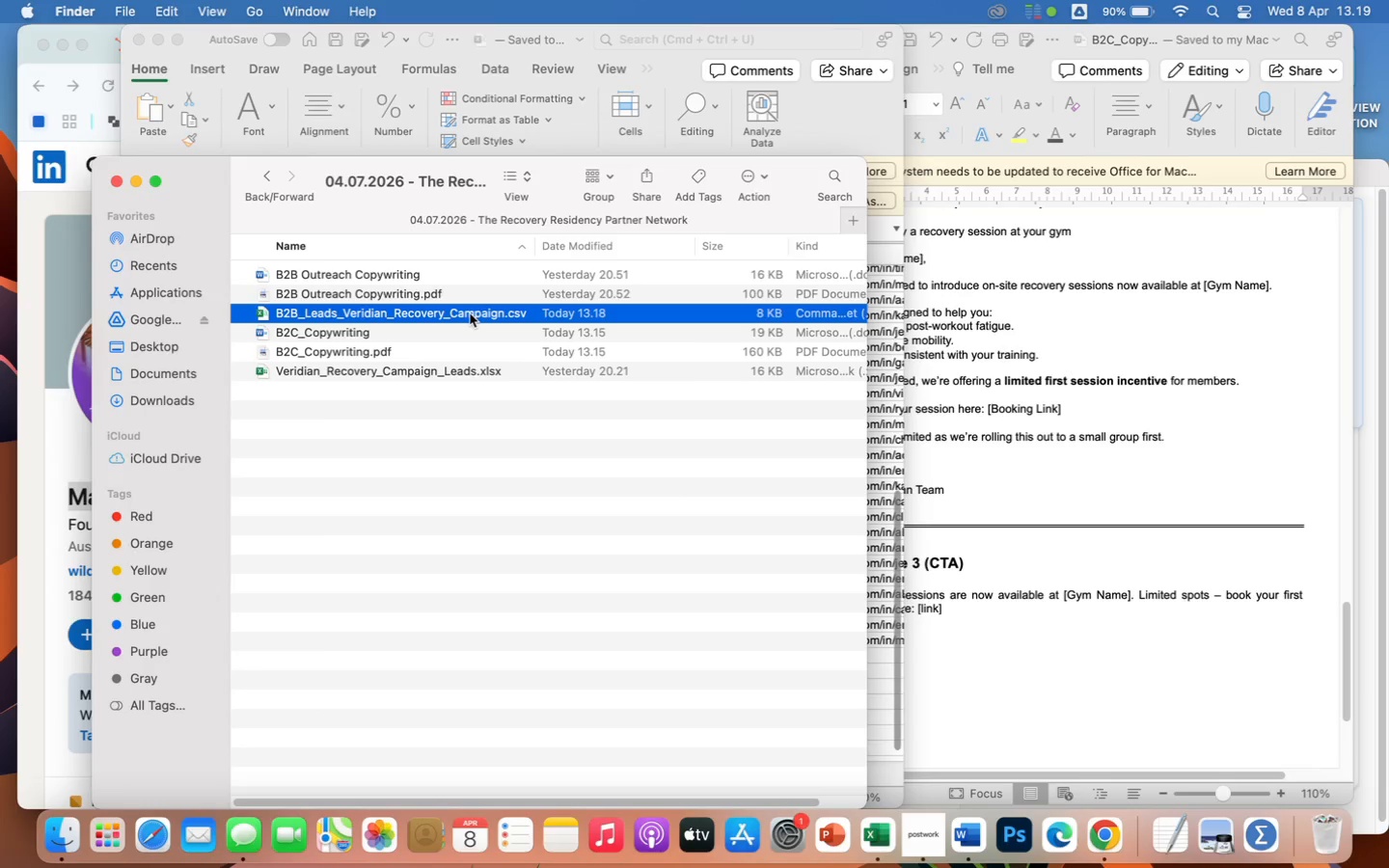 
right_click([470, 313])
 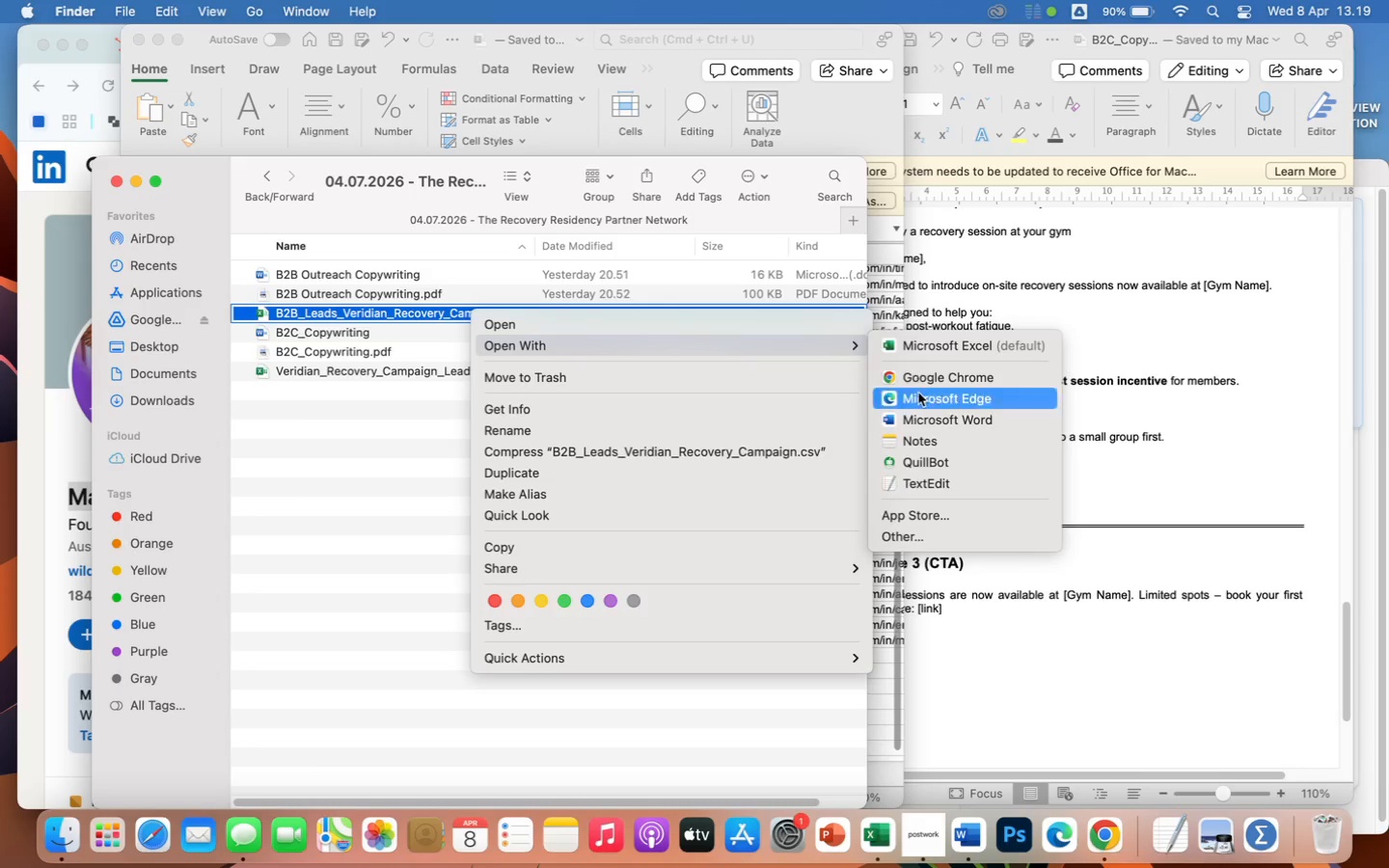 
wait(6.03)
 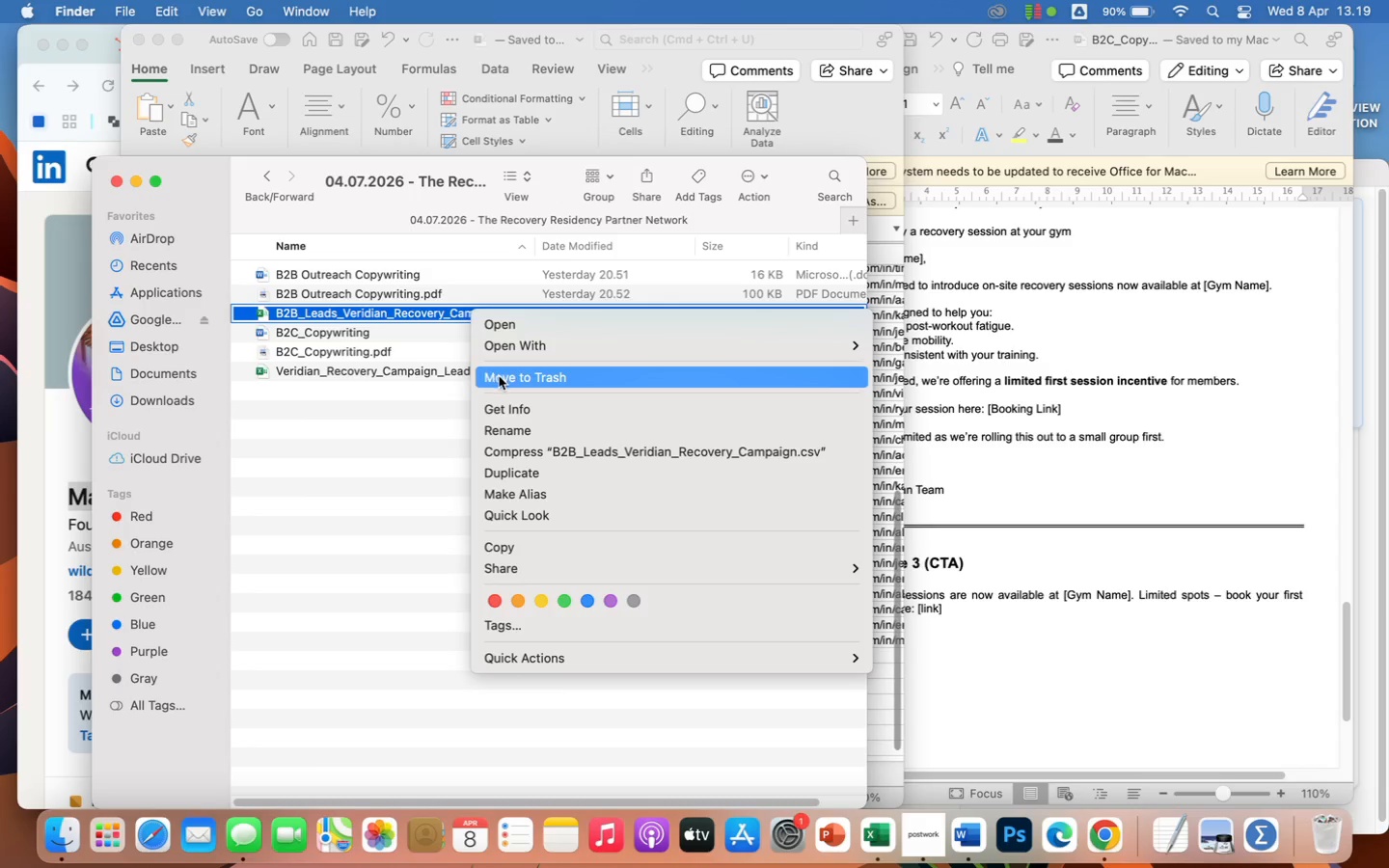 
left_click([912, 489])
 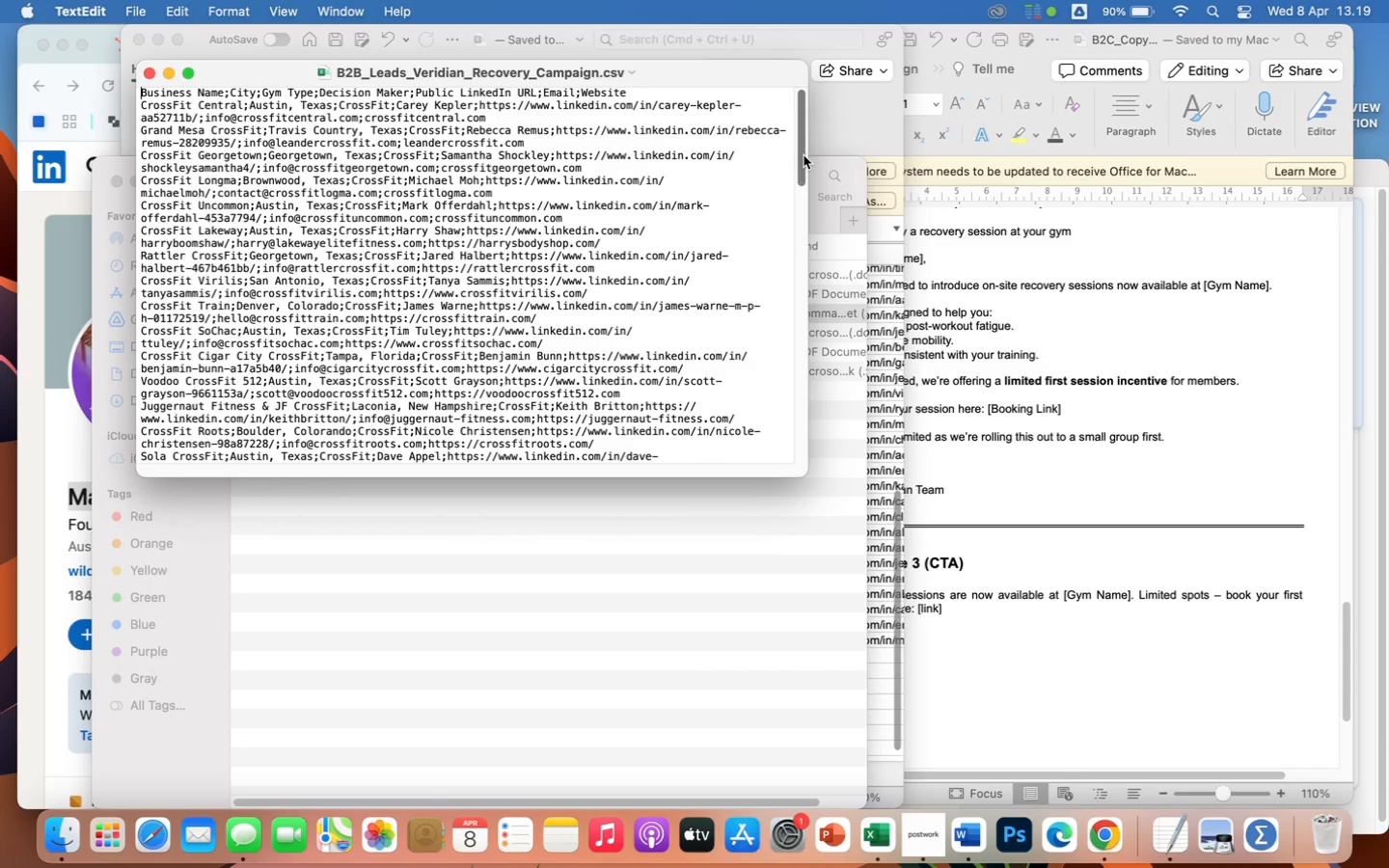 
left_click_drag(start_coordinate=[806, 155], to_coordinate=[1388, 556])
 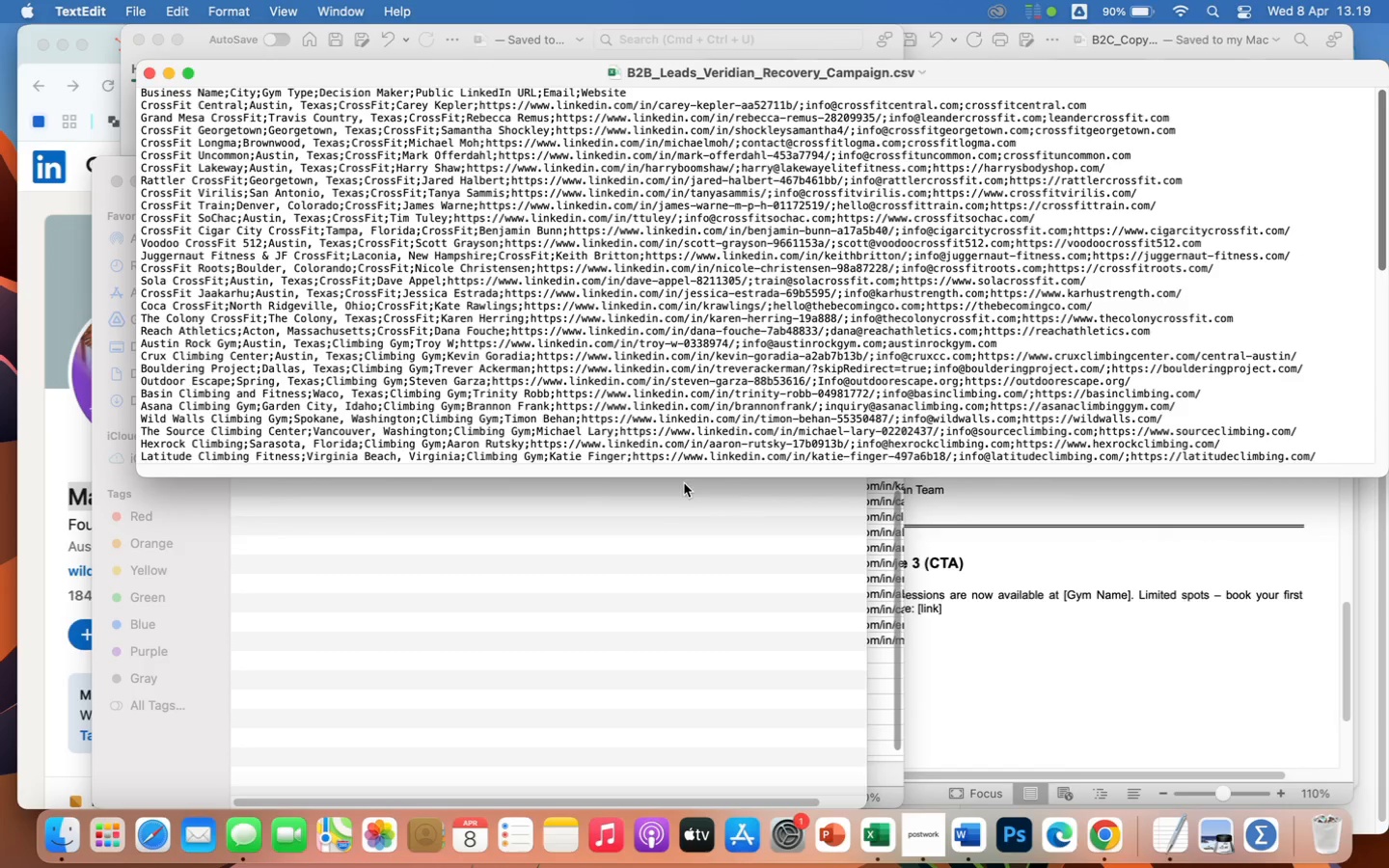 
left_click_drag(start_coordinate=[683, 475], to_coordinate=[660, 773])
 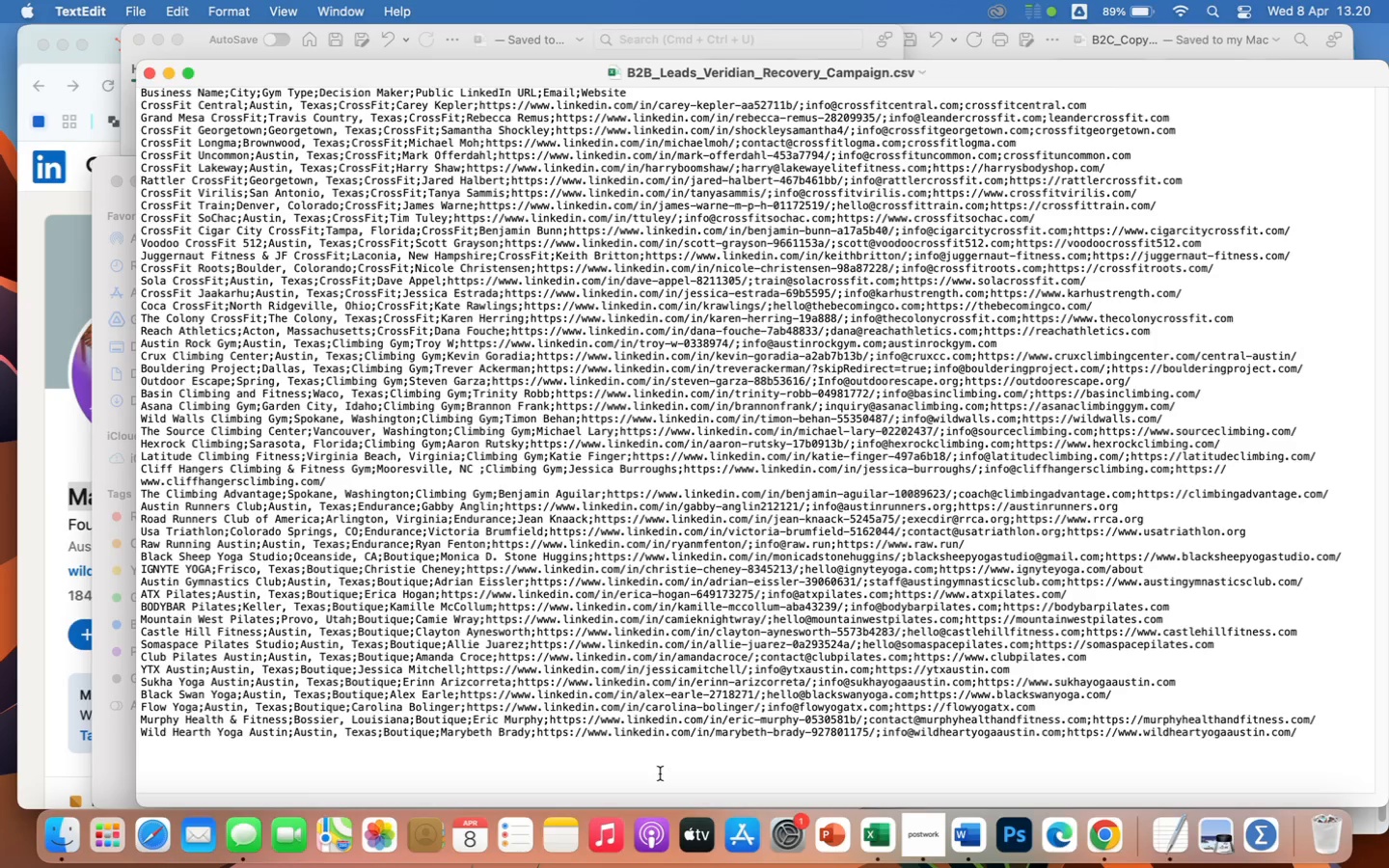 
wait(26.61)
 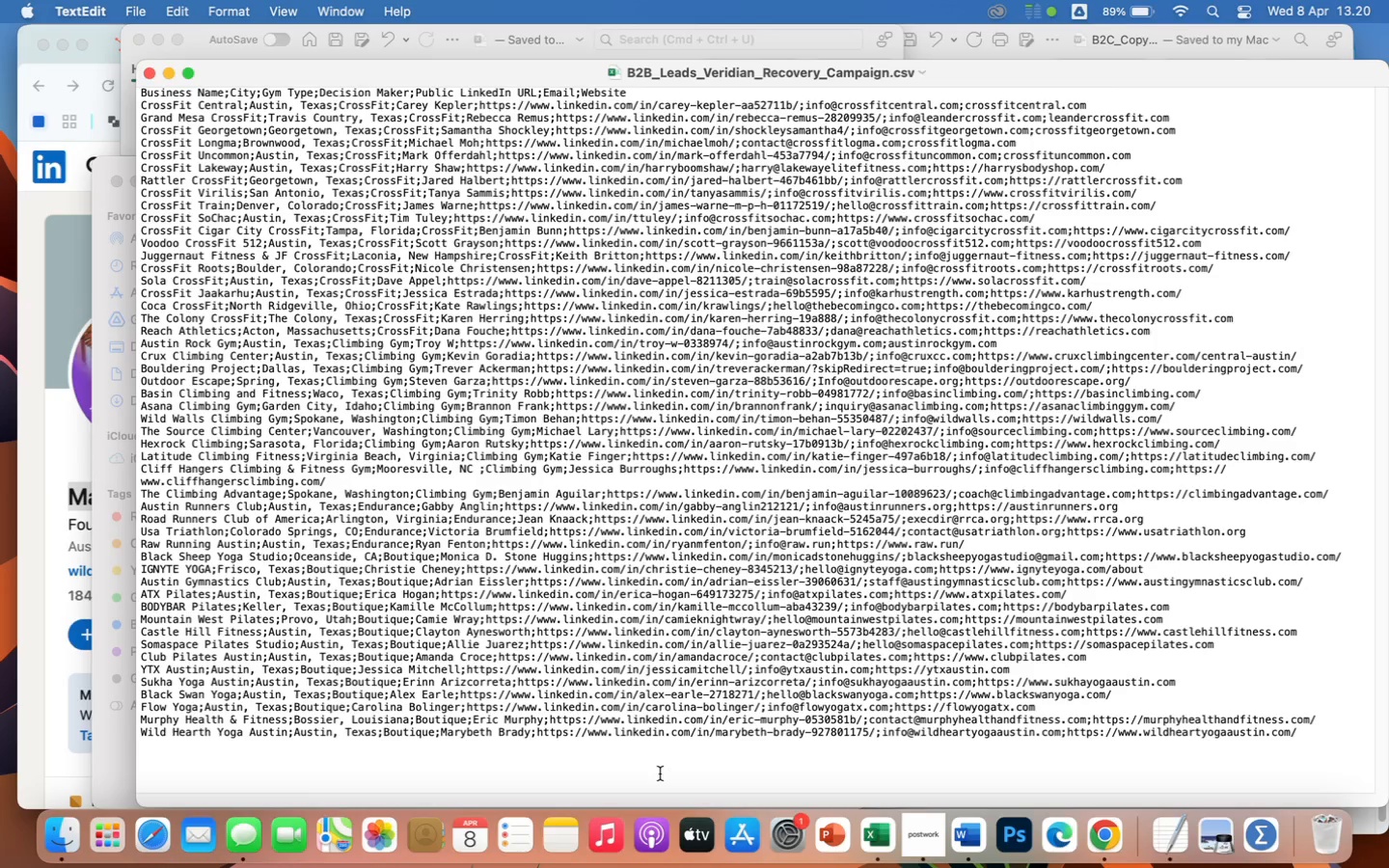 
key(Meta+F)
 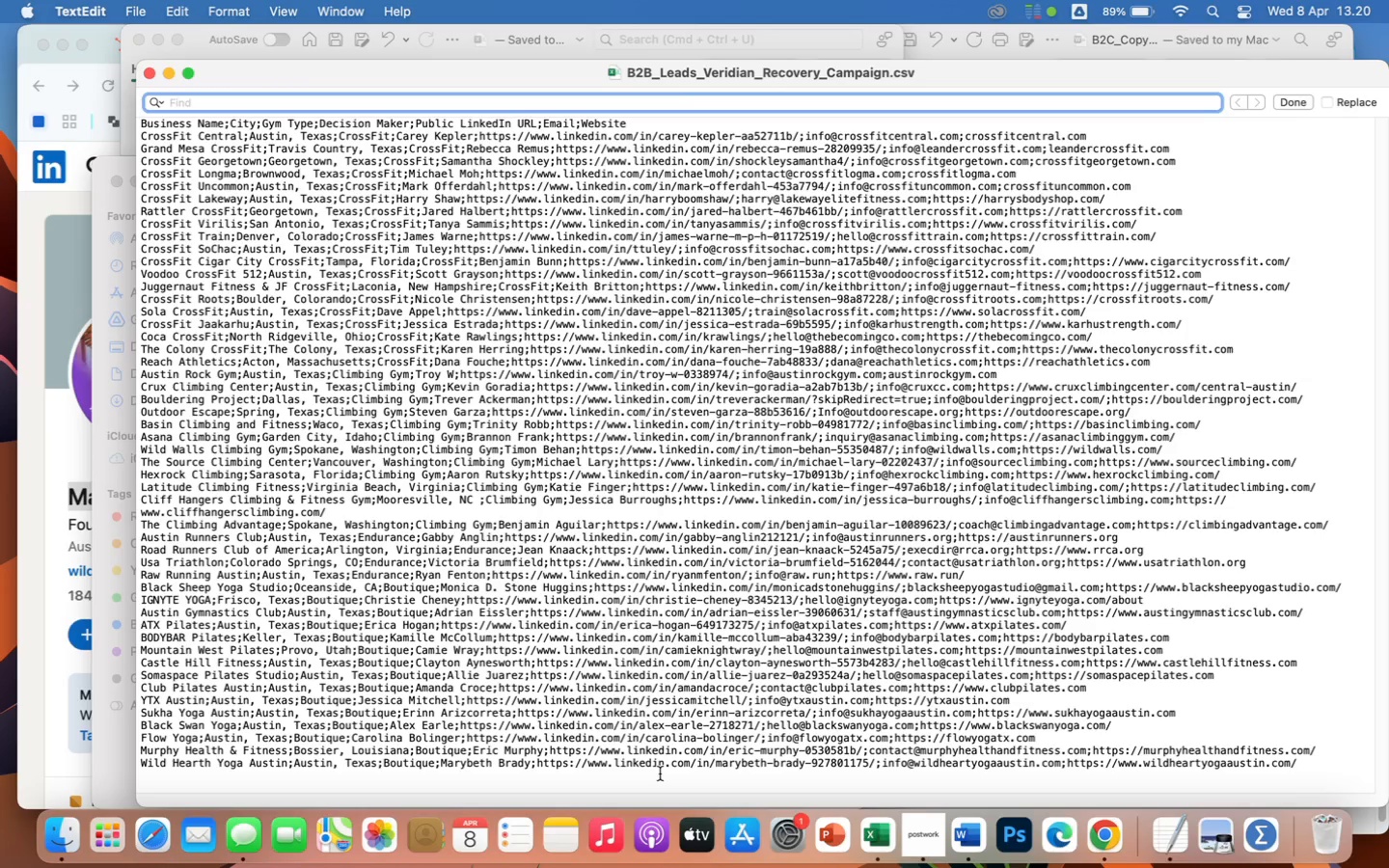 
key(Semicolon)
 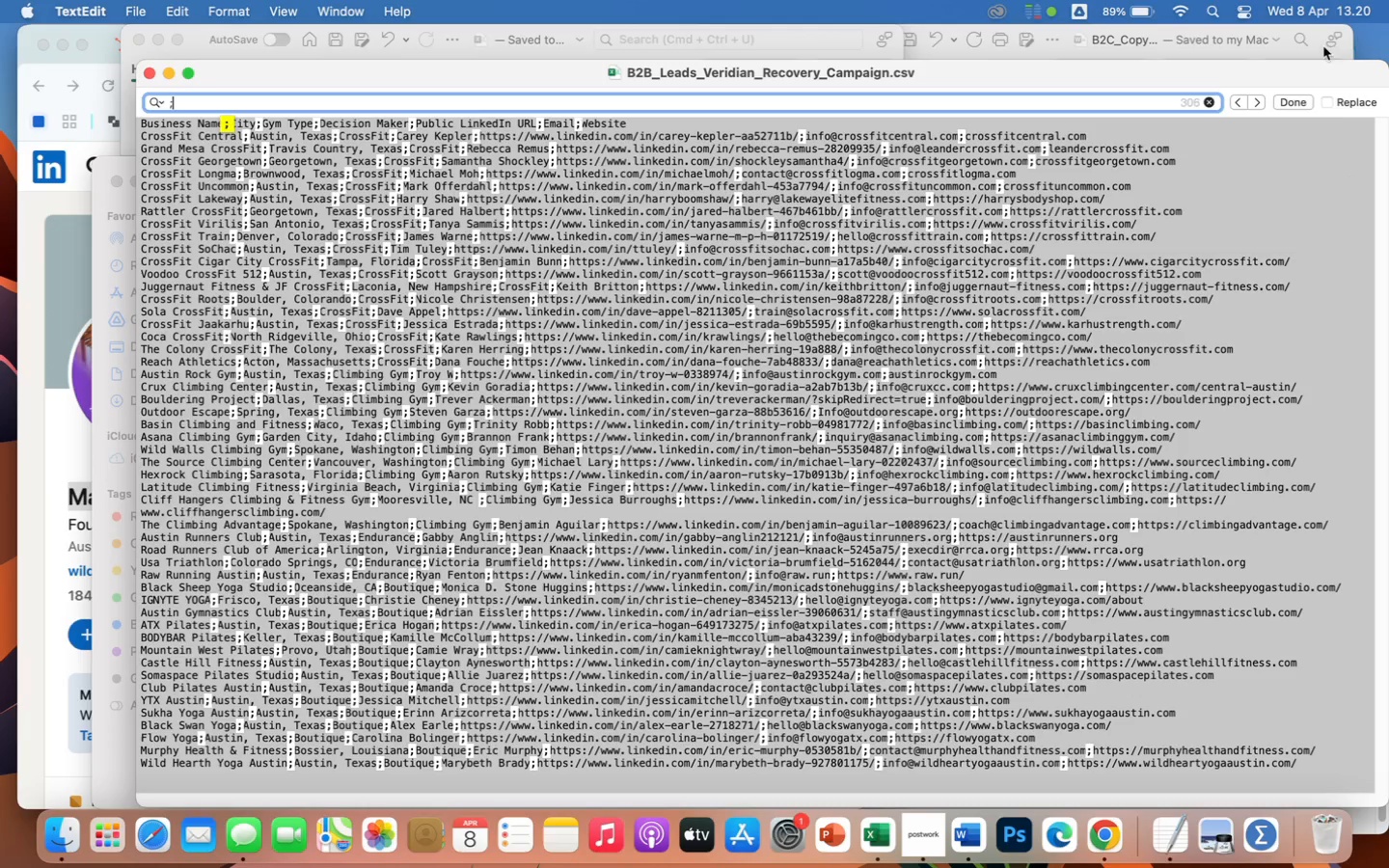 
wait(5.41)
 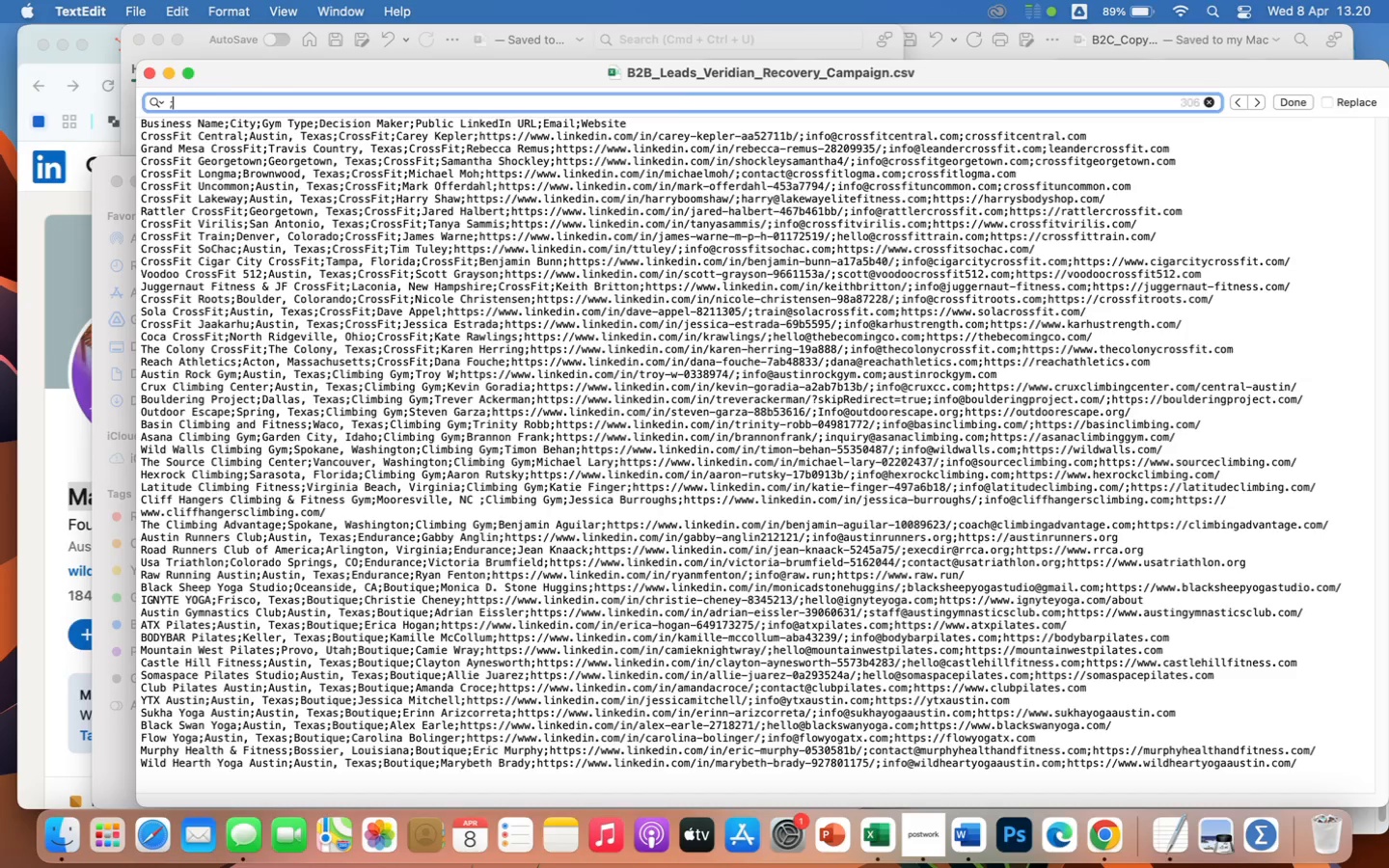 
left_click([1352, 105])
 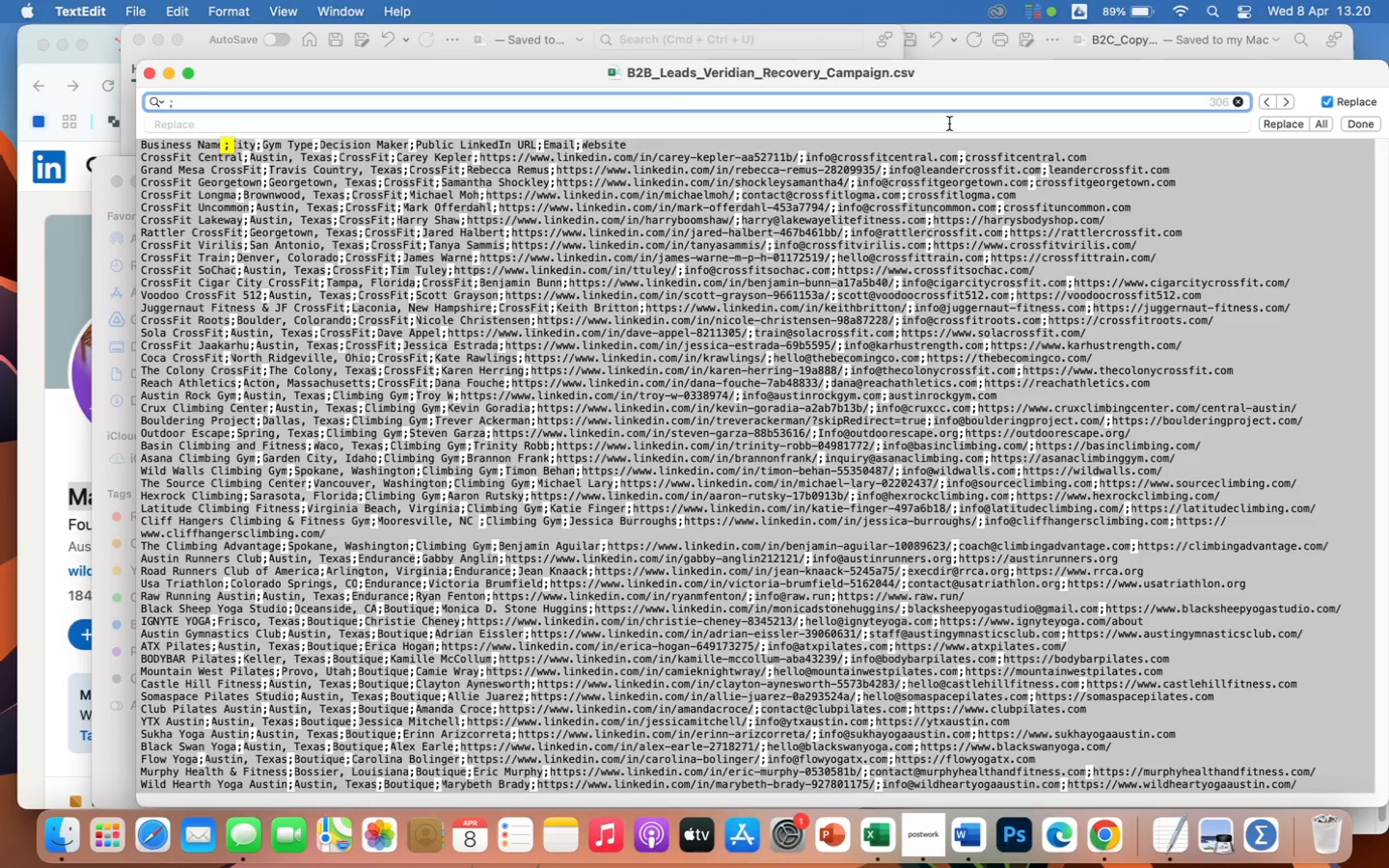 
left_click([949, 123])
 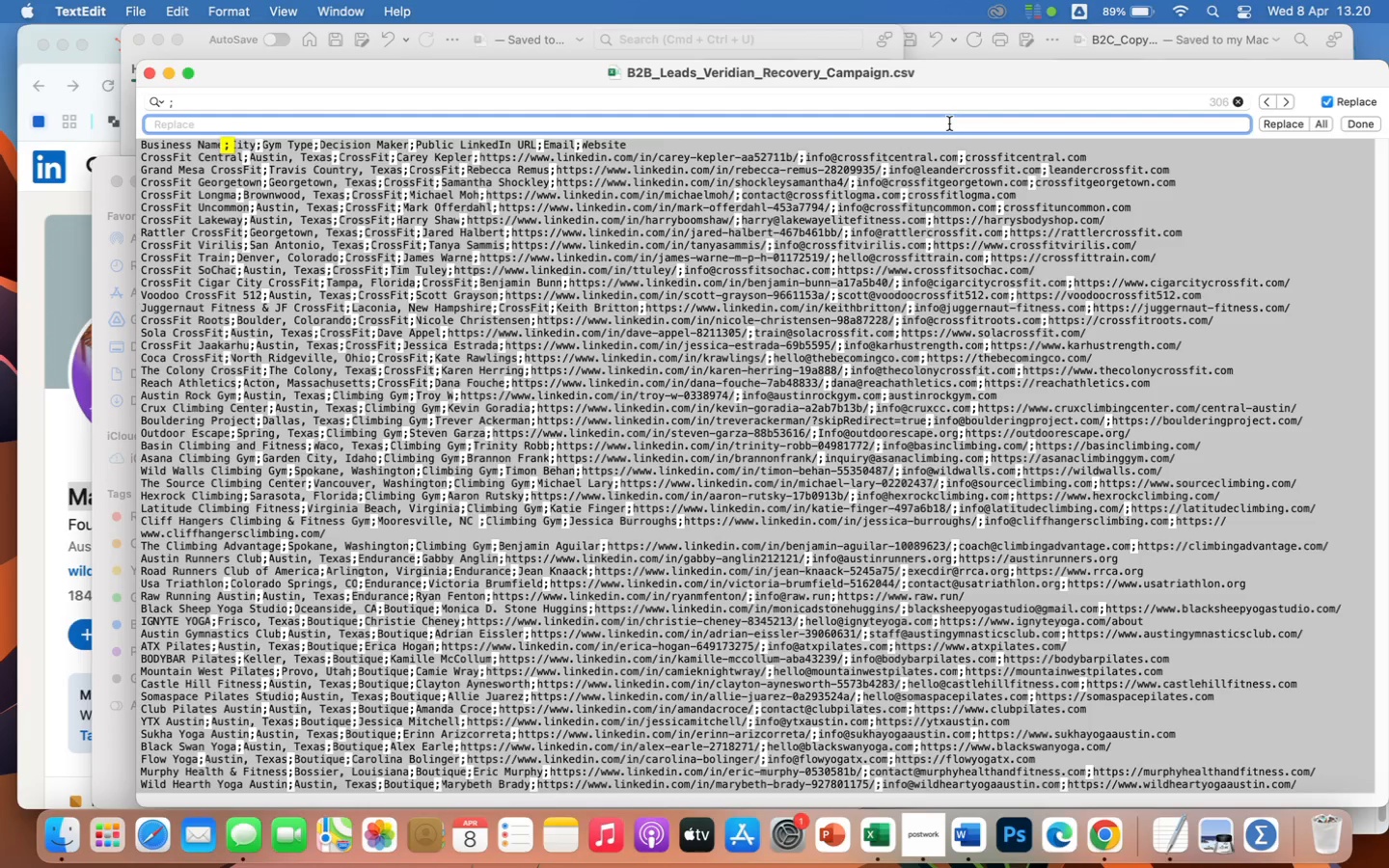 
key(Comma)
 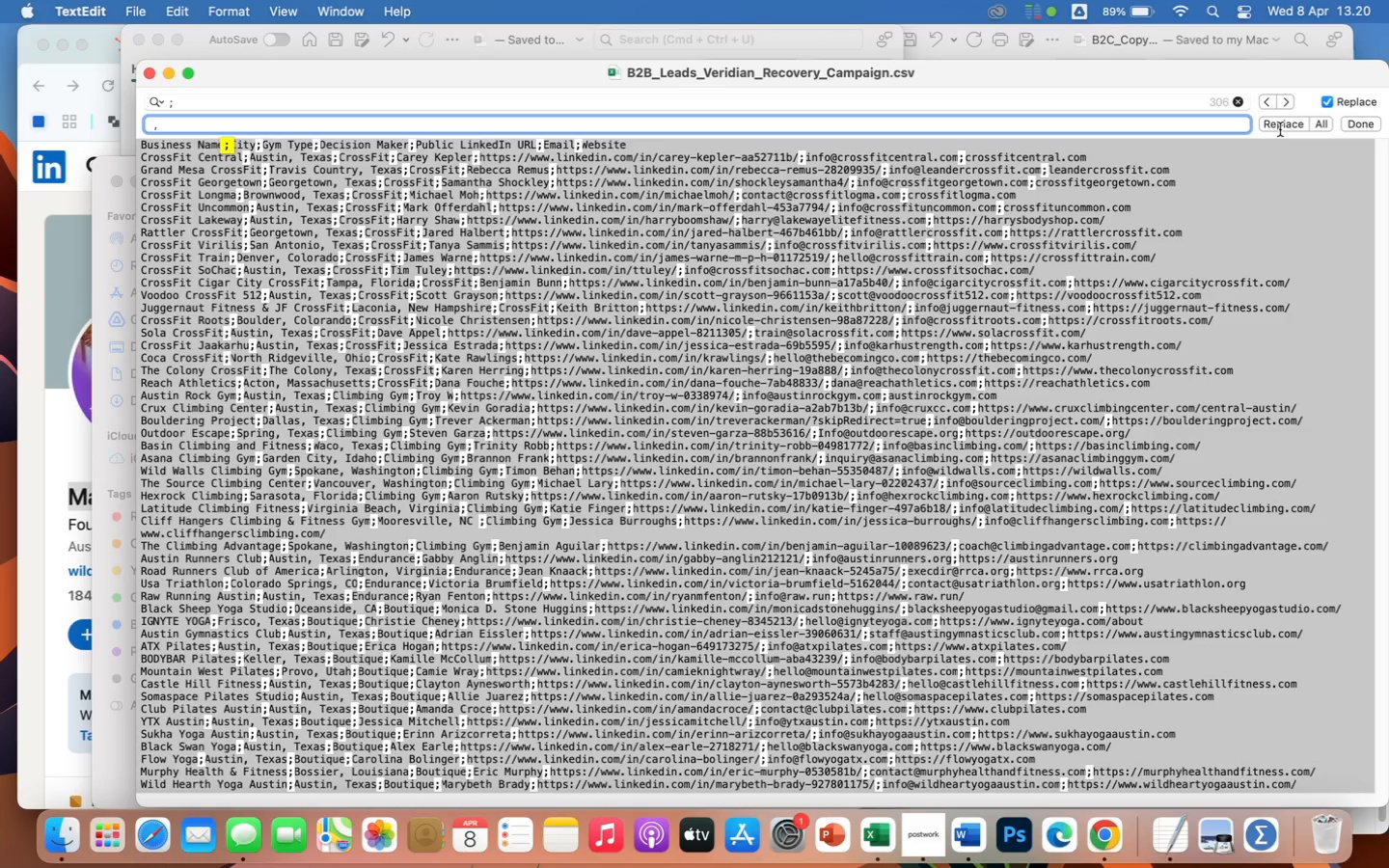 
left_click([1280, 126])
 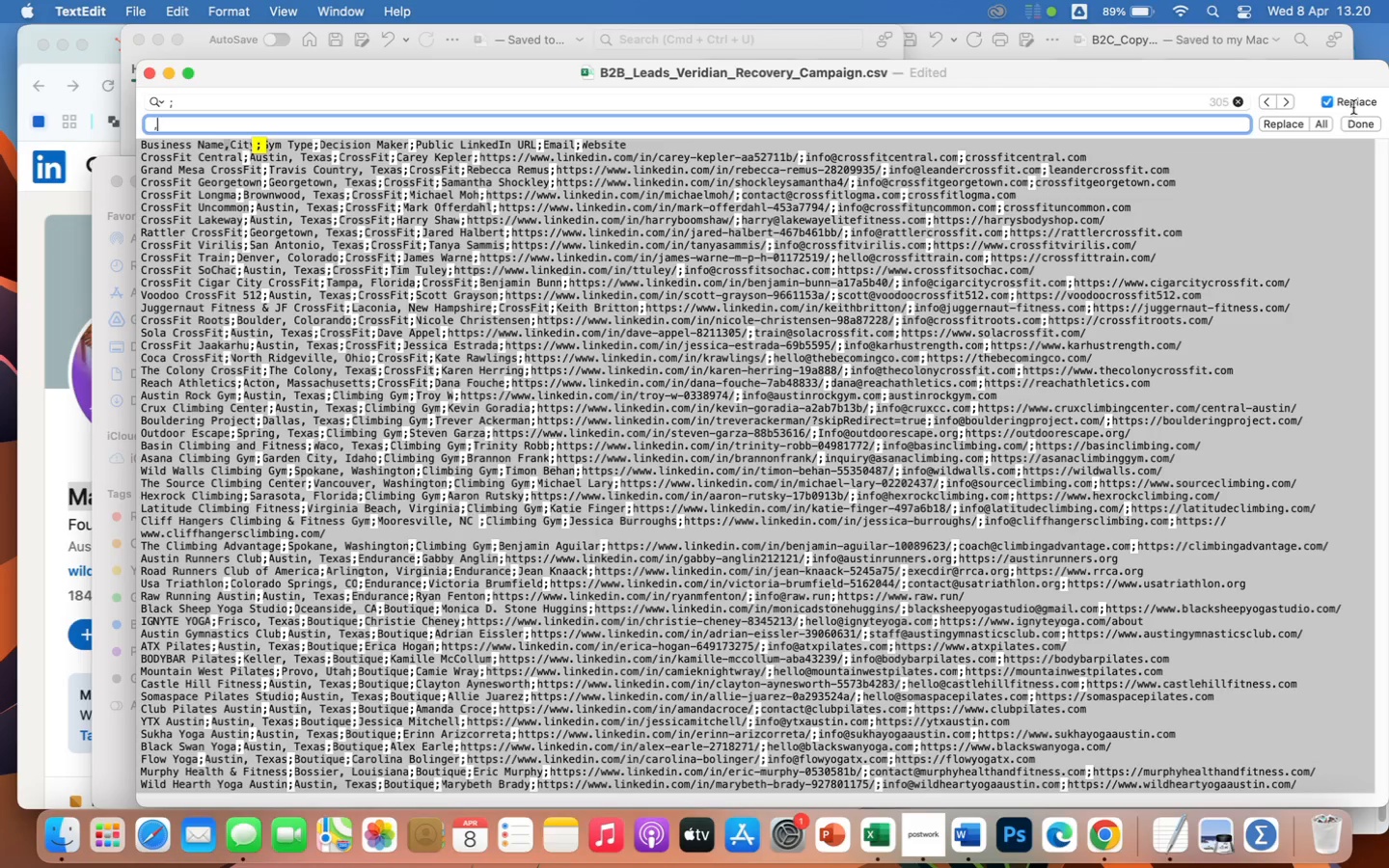 
left_click([1325, 124])
 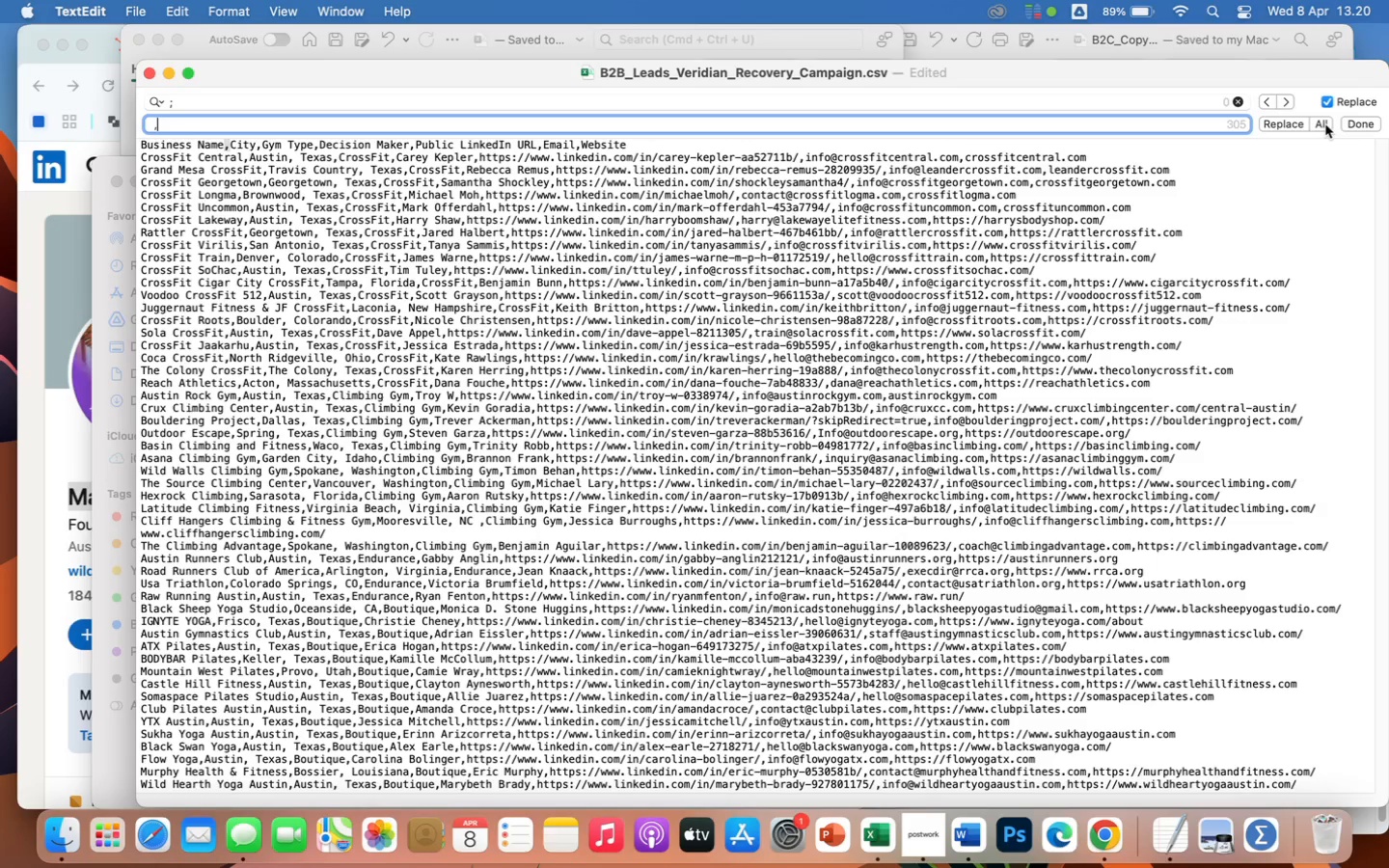 
scroll: coordinate [1161, 322], scroll_direction: down, amount: 60.0
 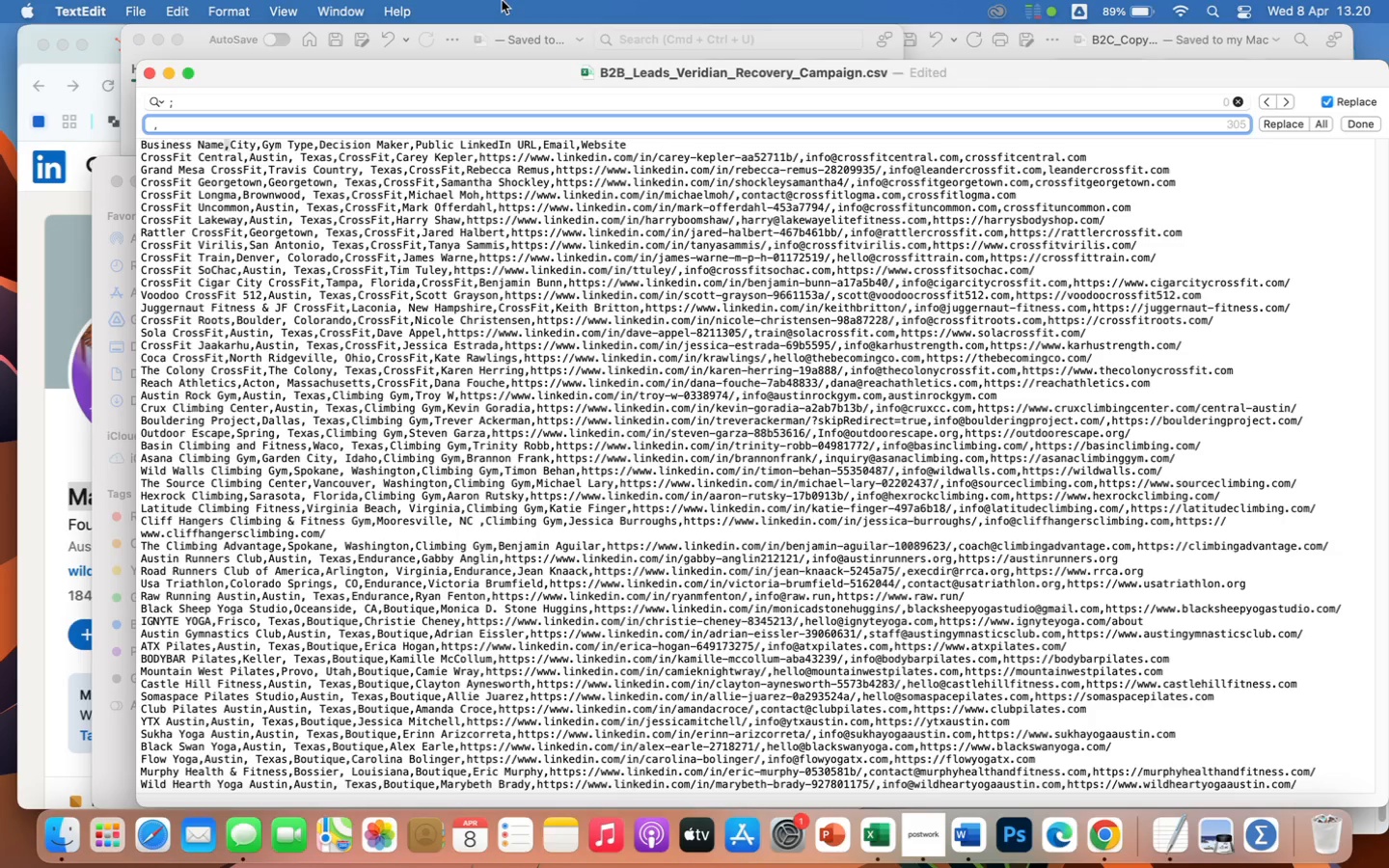 
wait(7.1)
 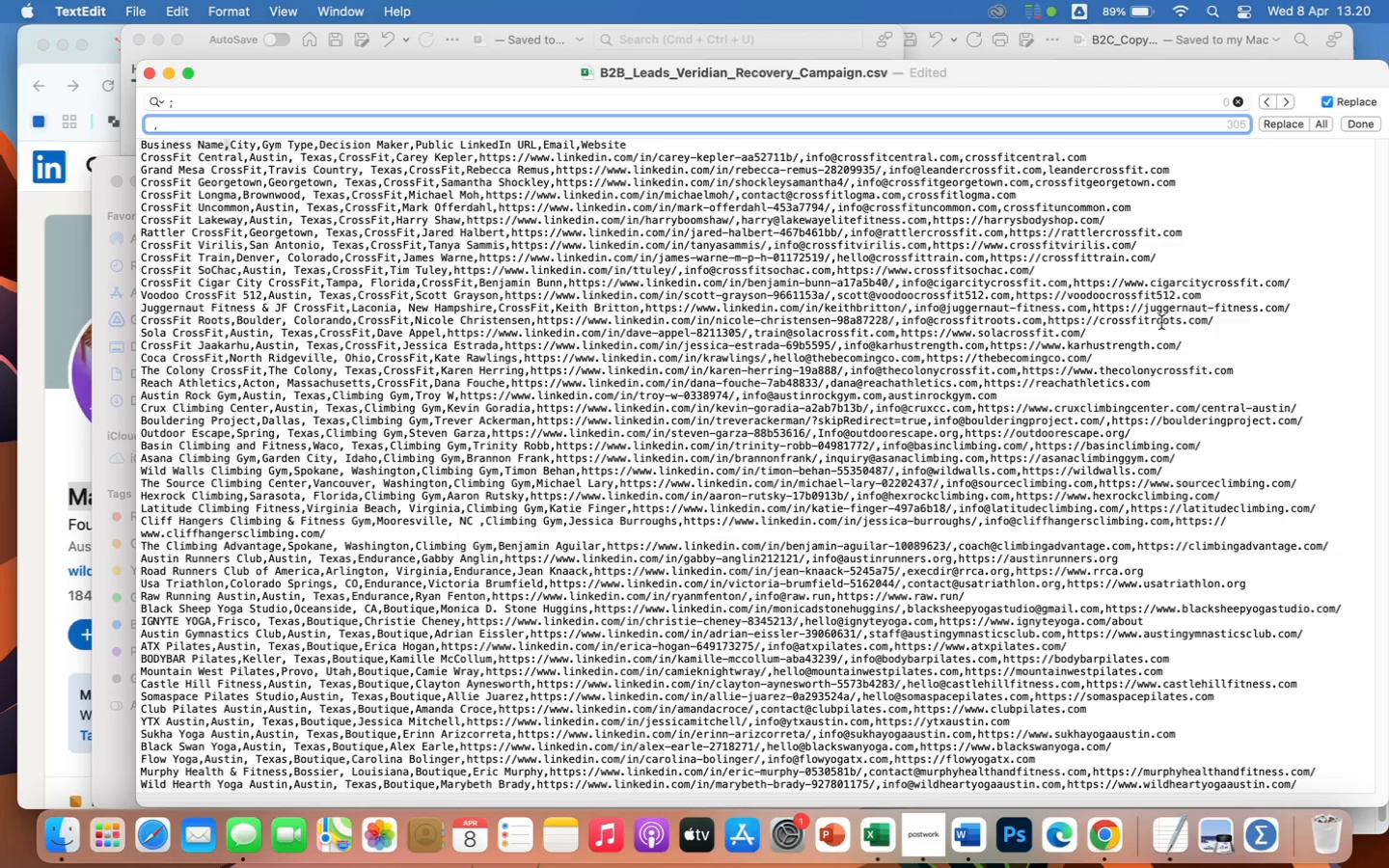 
left_click([149, 72])
 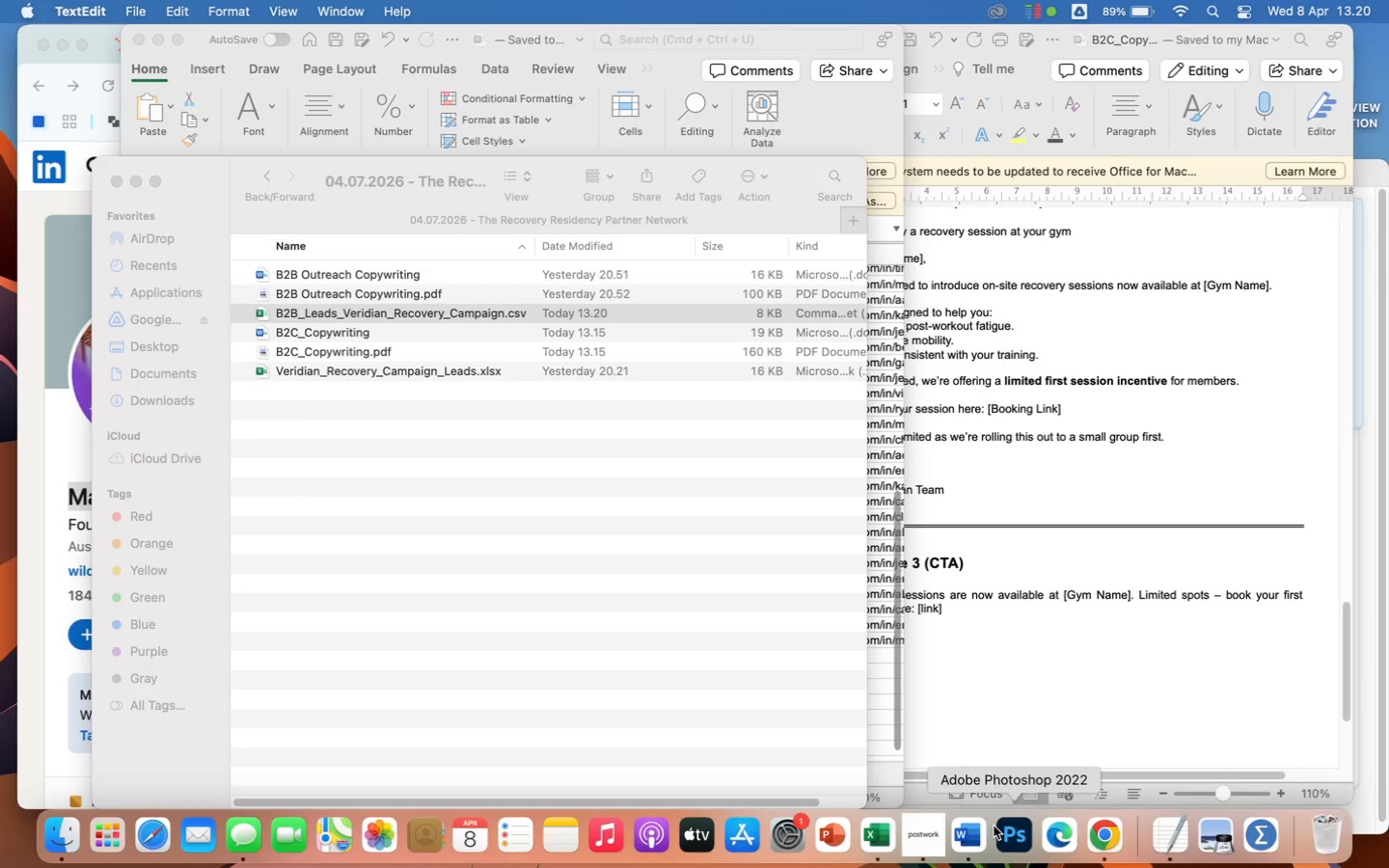 
wait(5.66)
 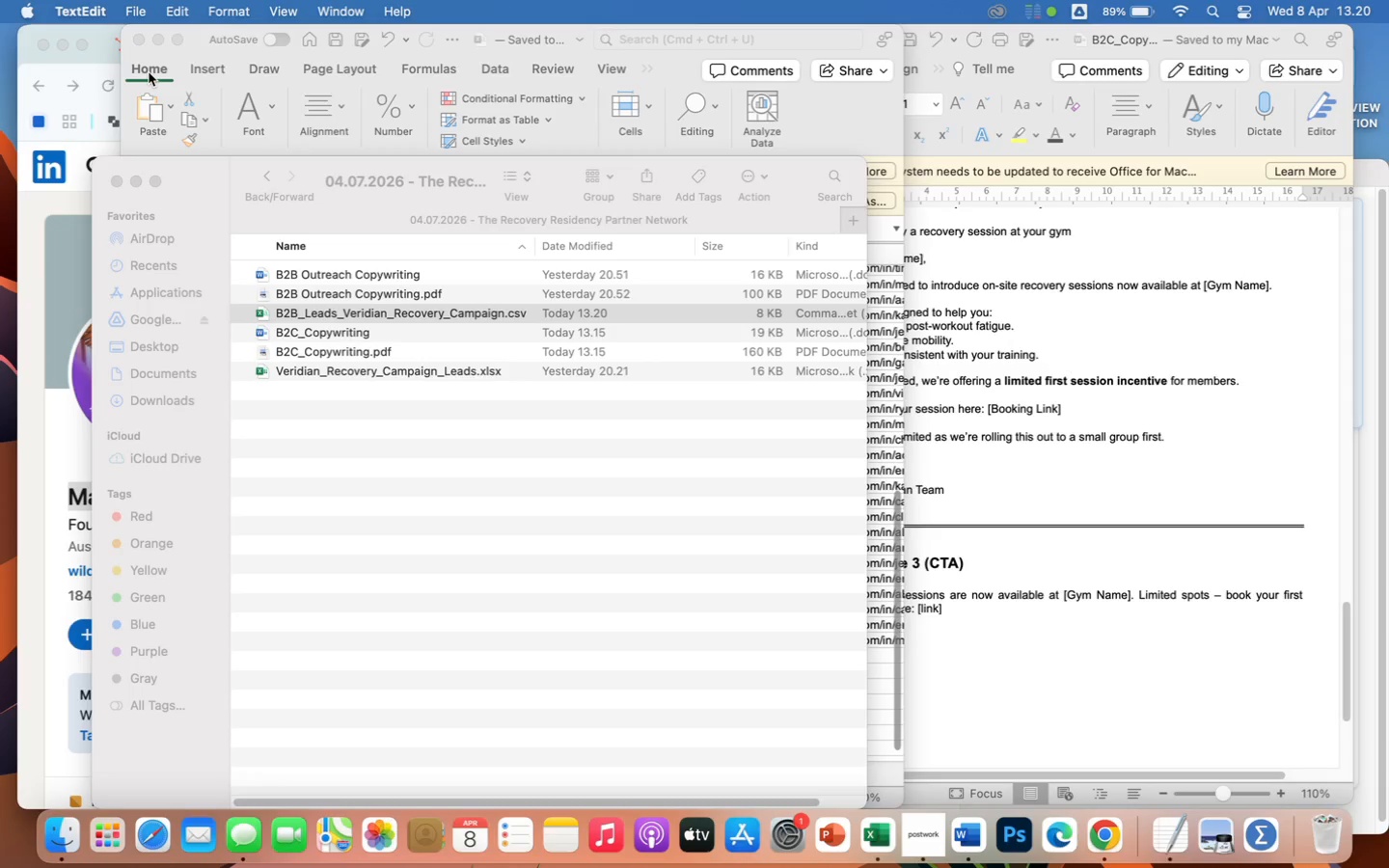 
left_click([1107, 633])
 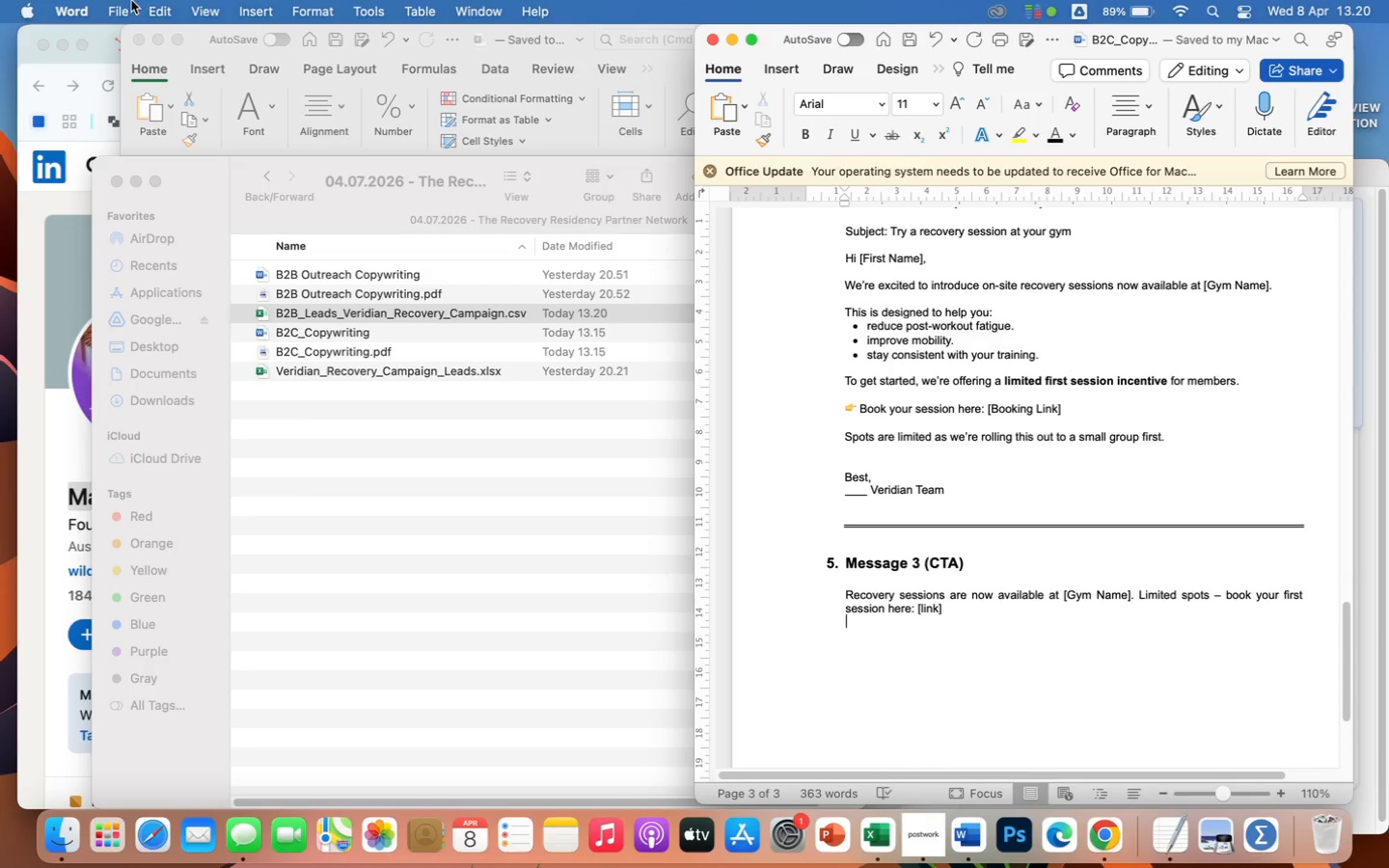 
left_click([121, 14])
 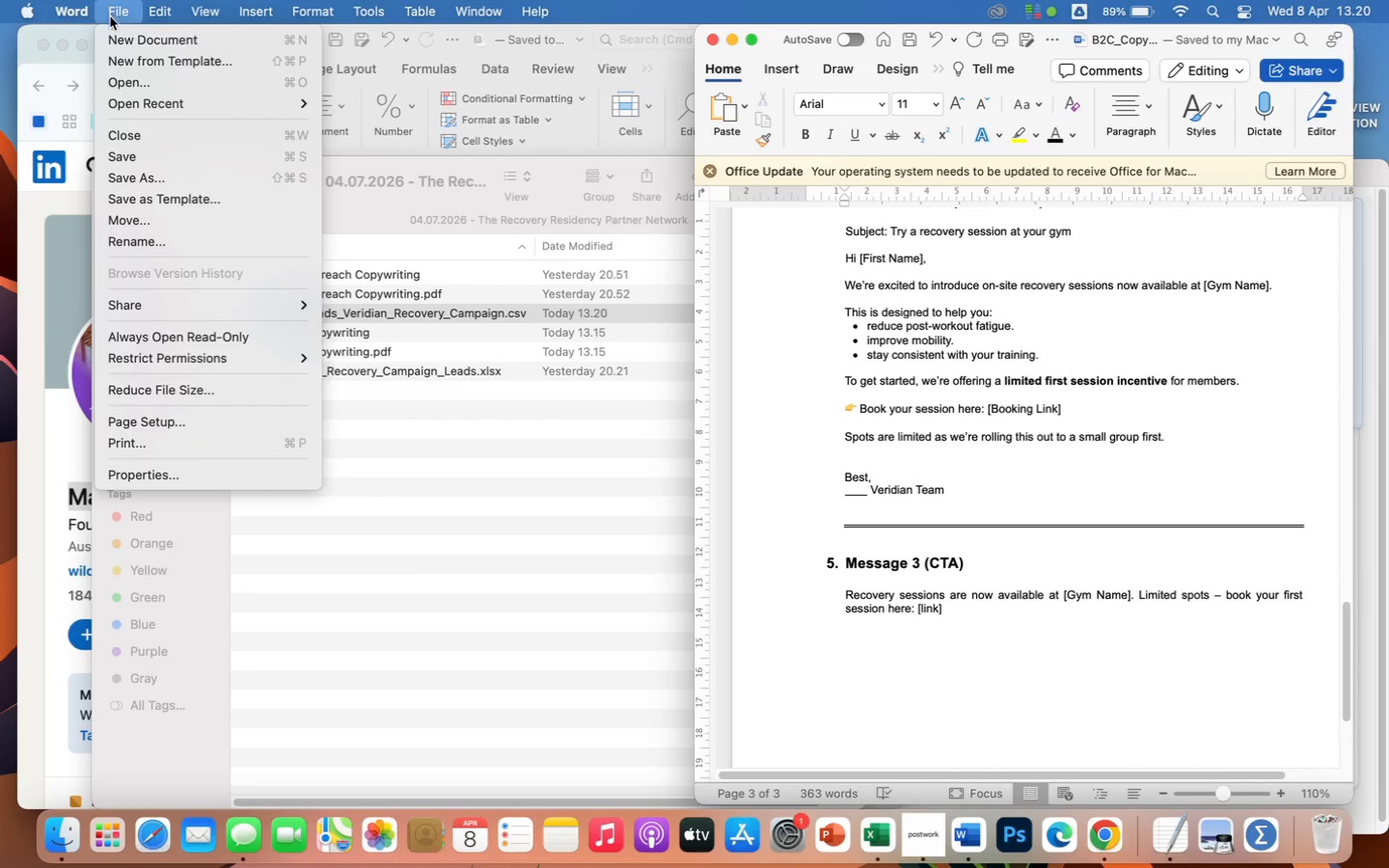 
left_click([122, 37])
 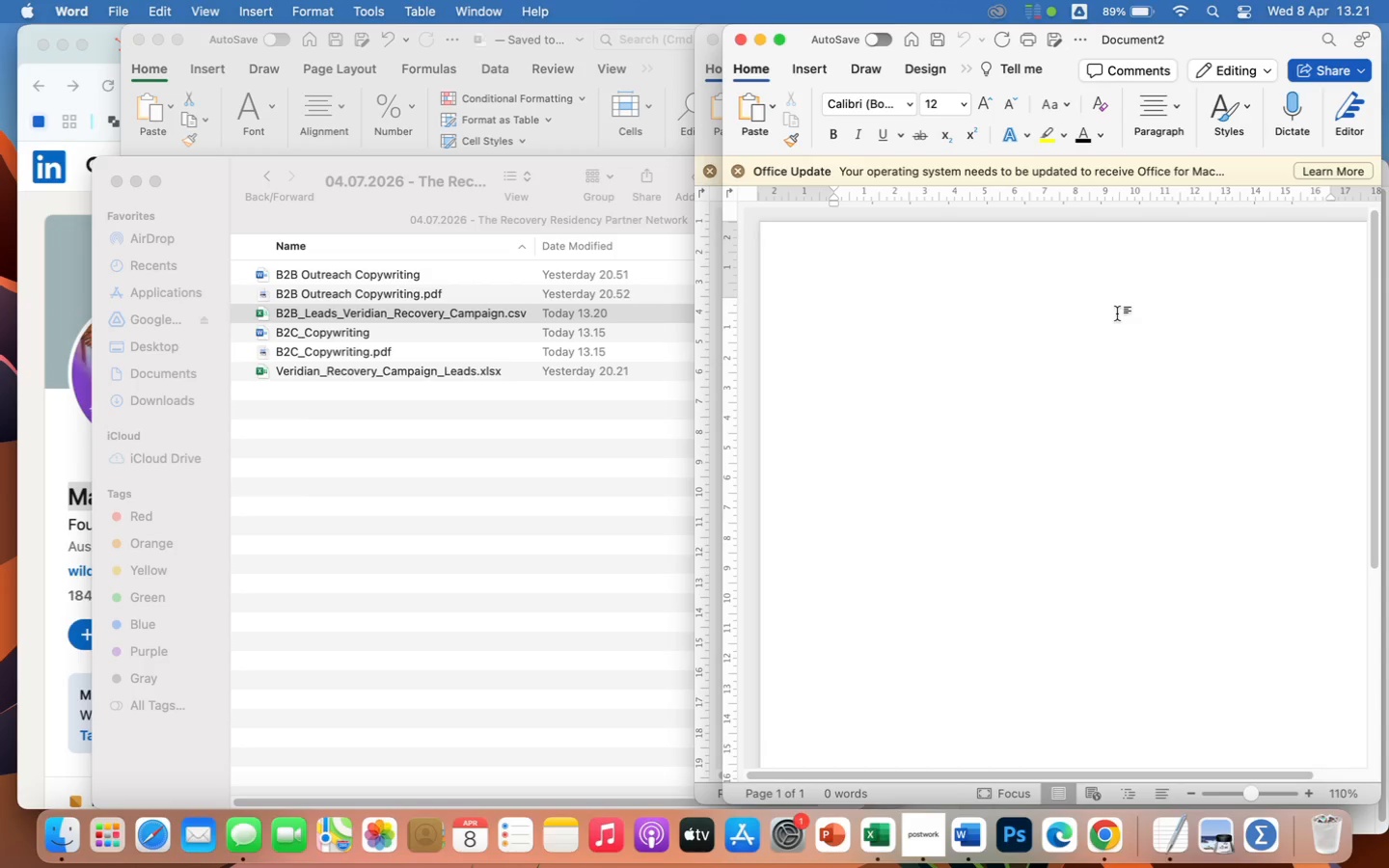 
wait(38.49)
 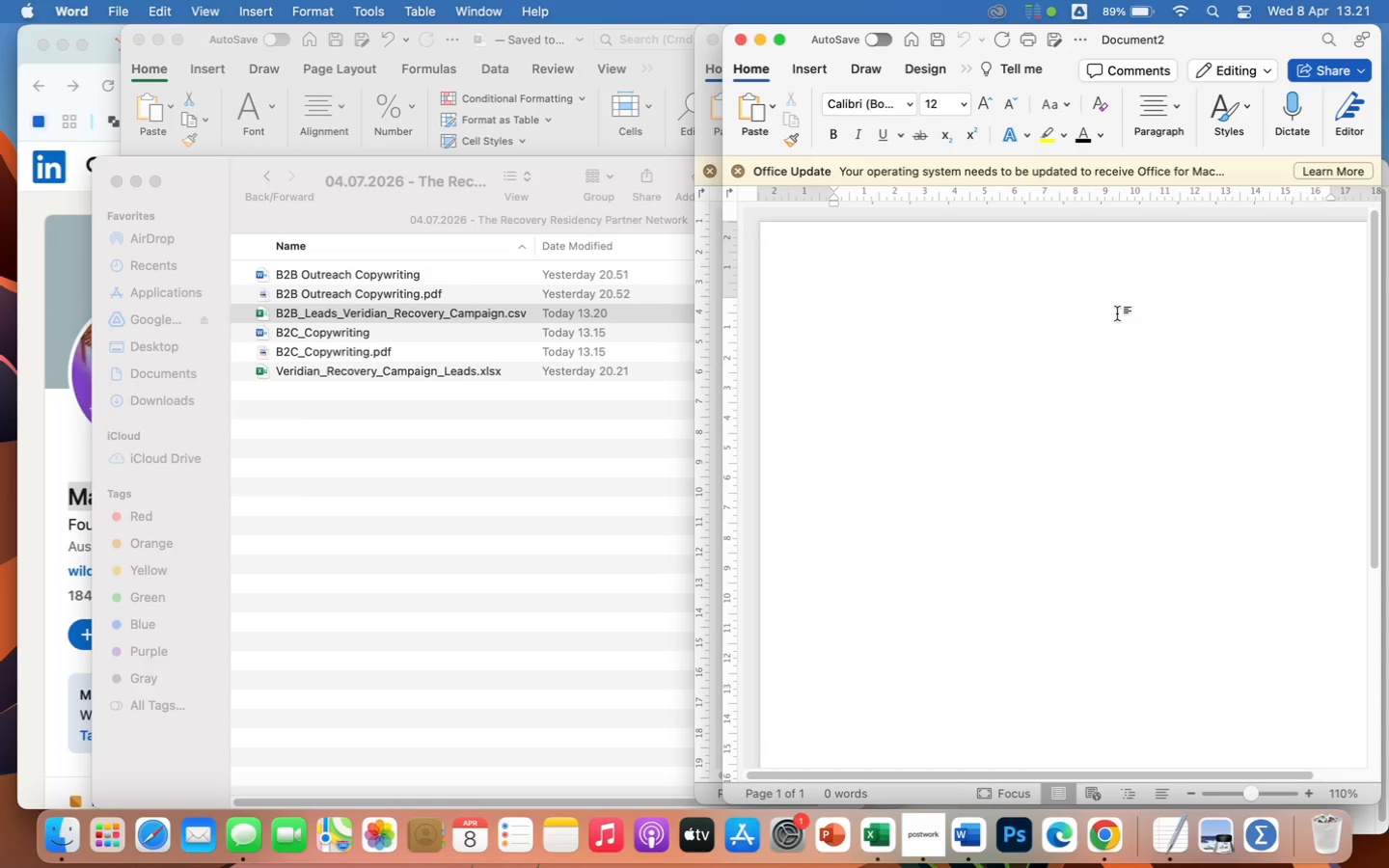 
left_click([1086, 268])
 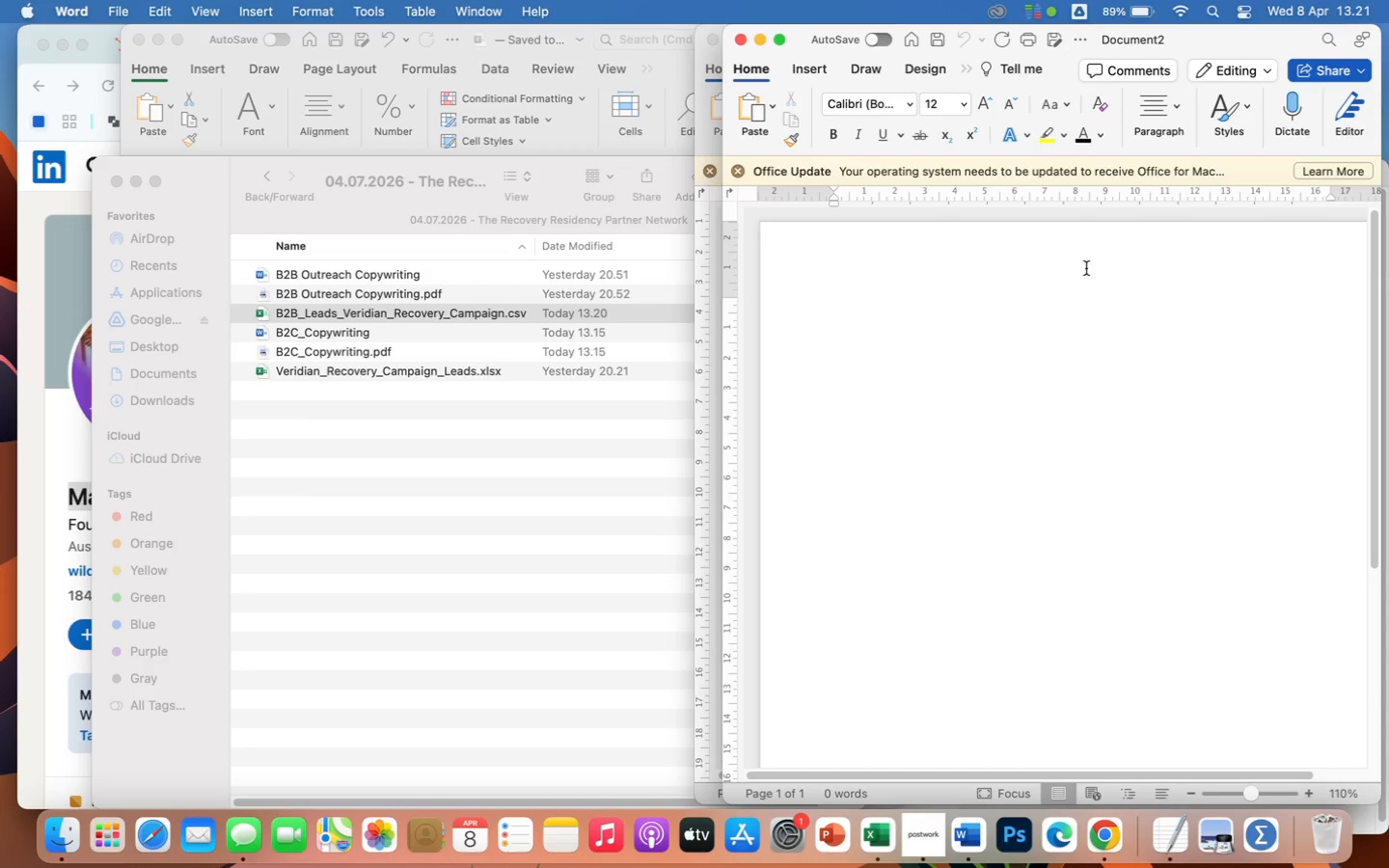 
type(re)
key(Backspace)
key(Backspace)
type(Re)
 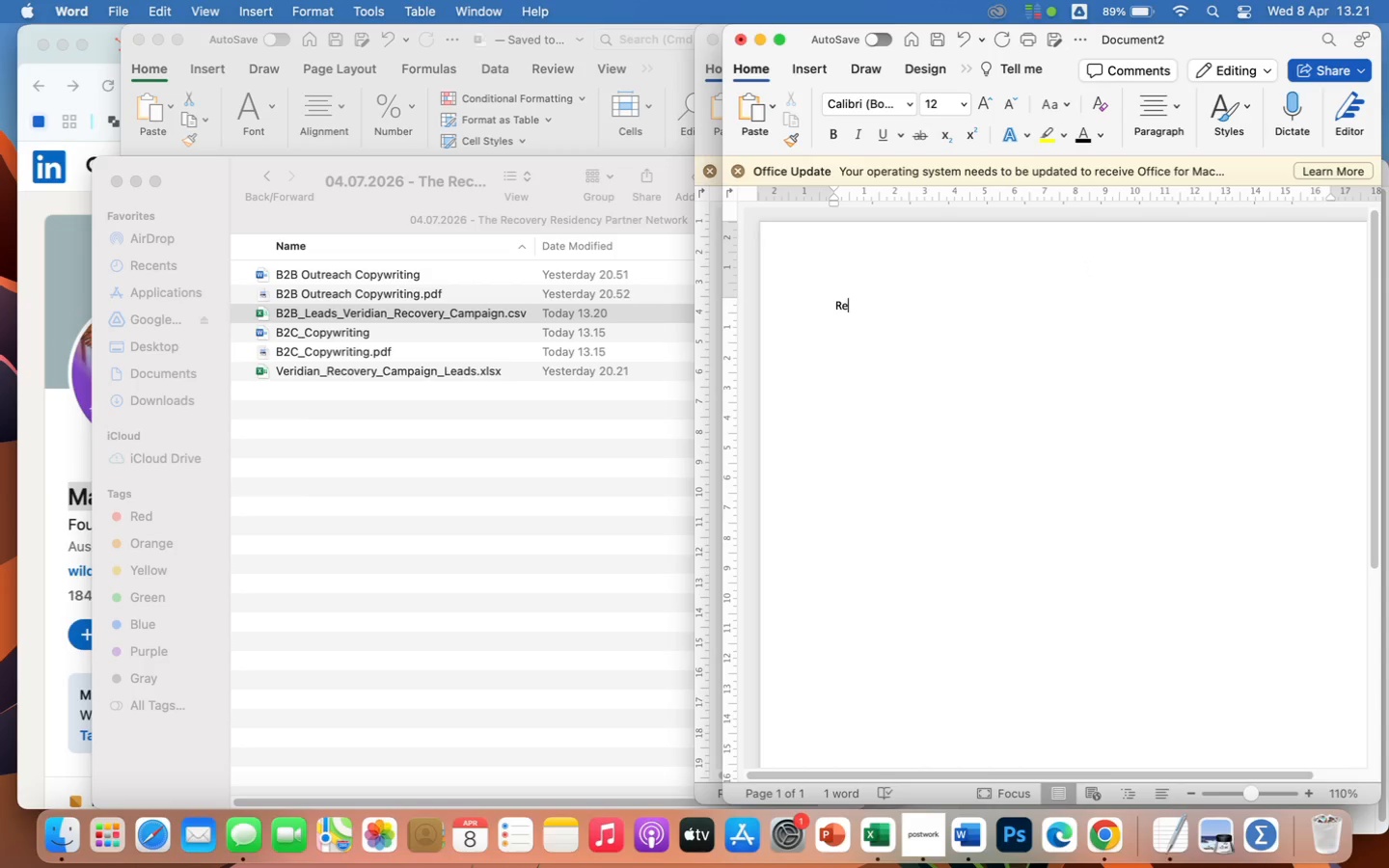 
type(covery Residency Campaign Strategy - Veridian Kinetic Recovery)
 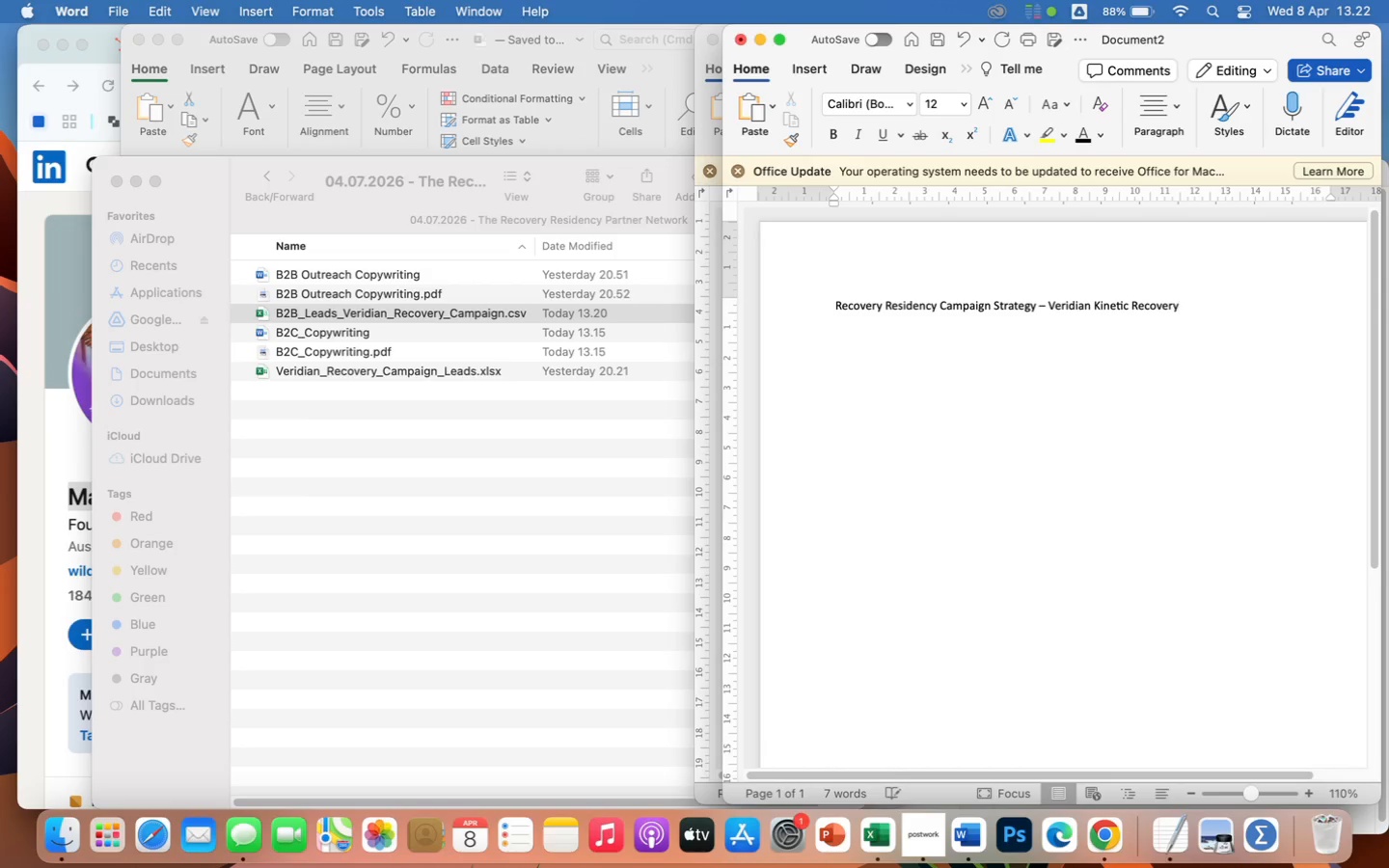 
key(Enter)
 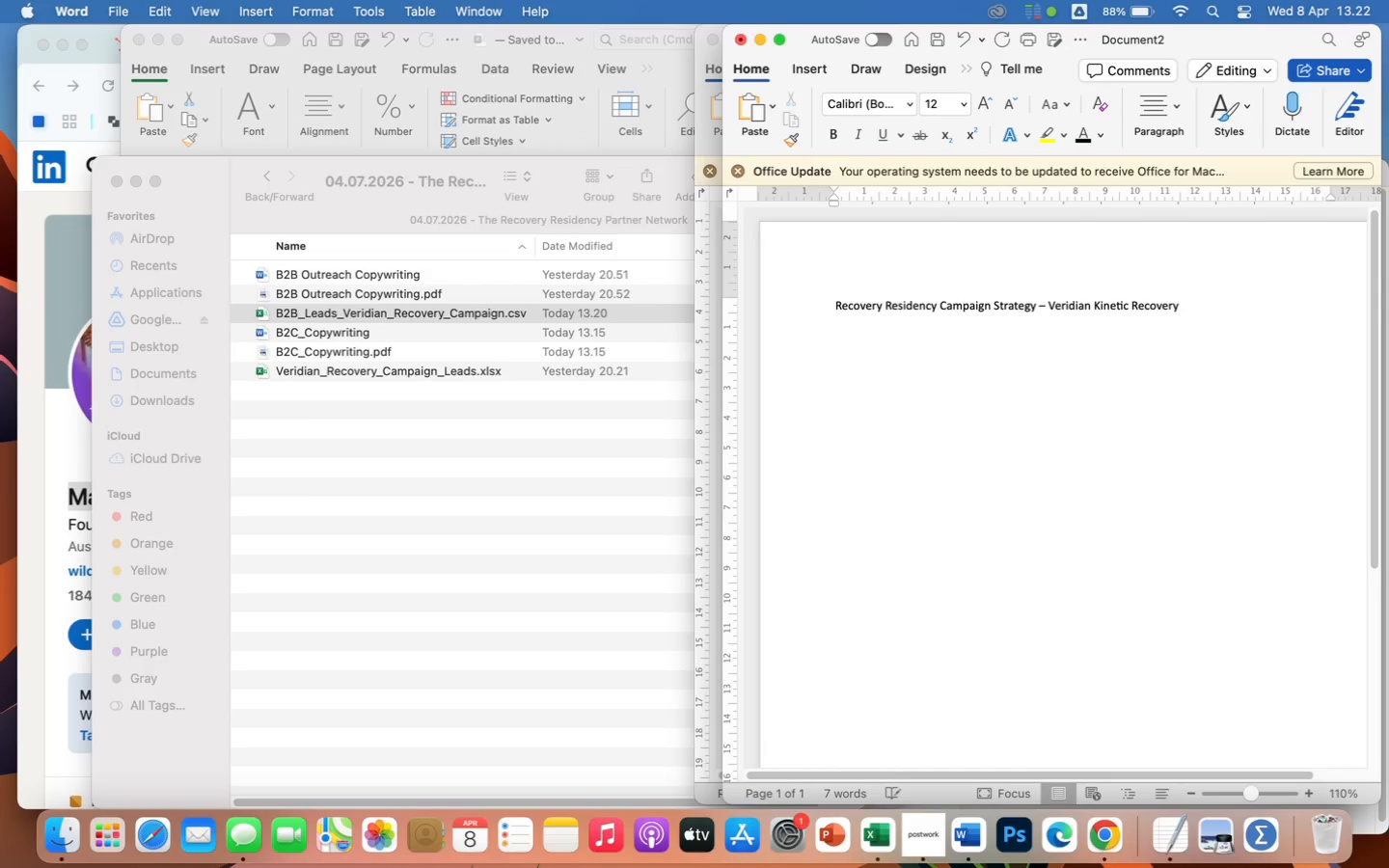 
key(Enter)
 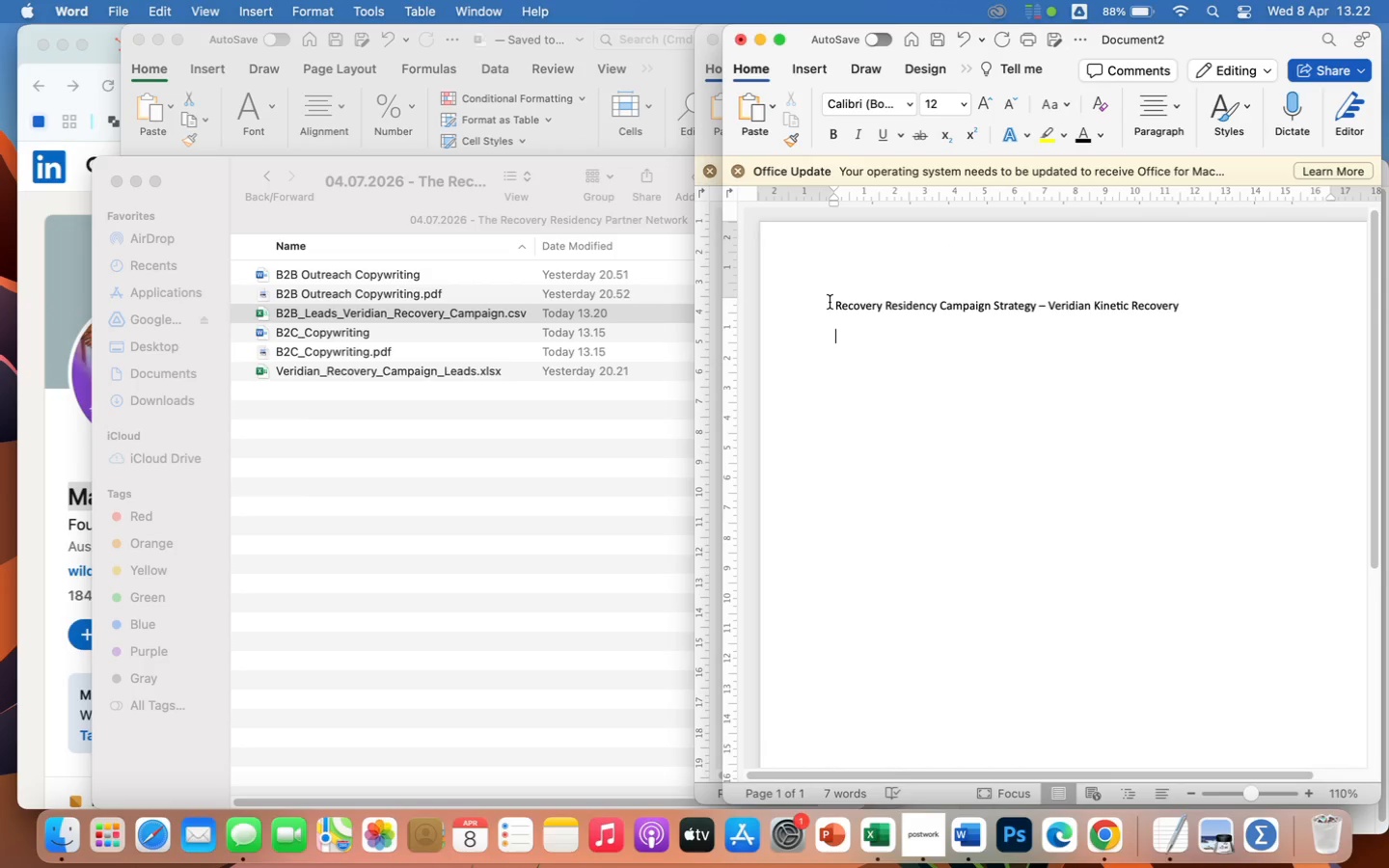 
left_click_drag(start_coordinate=[830, 303], to_coordinate=[1200, 319])
 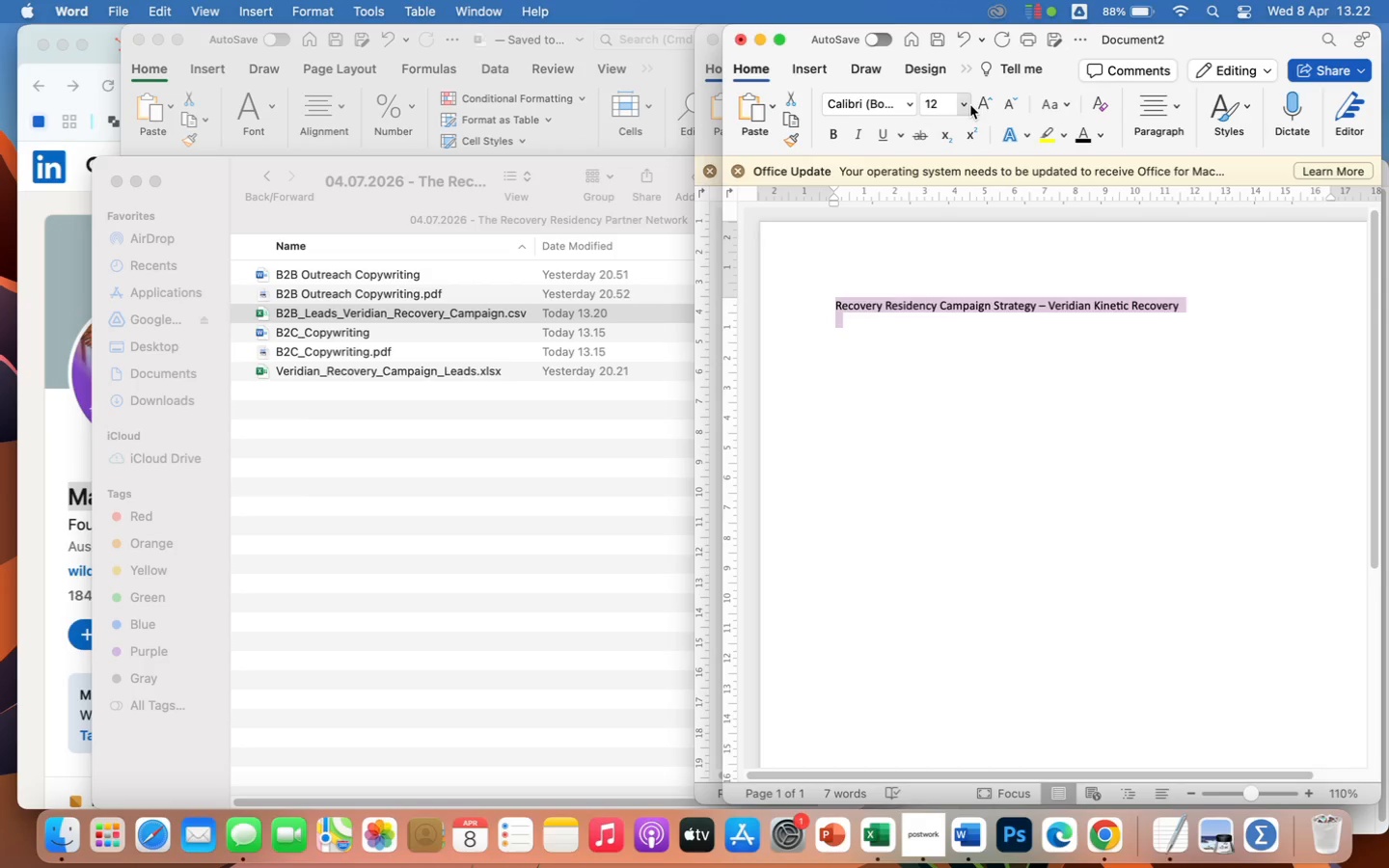 
left_click([965, 105])